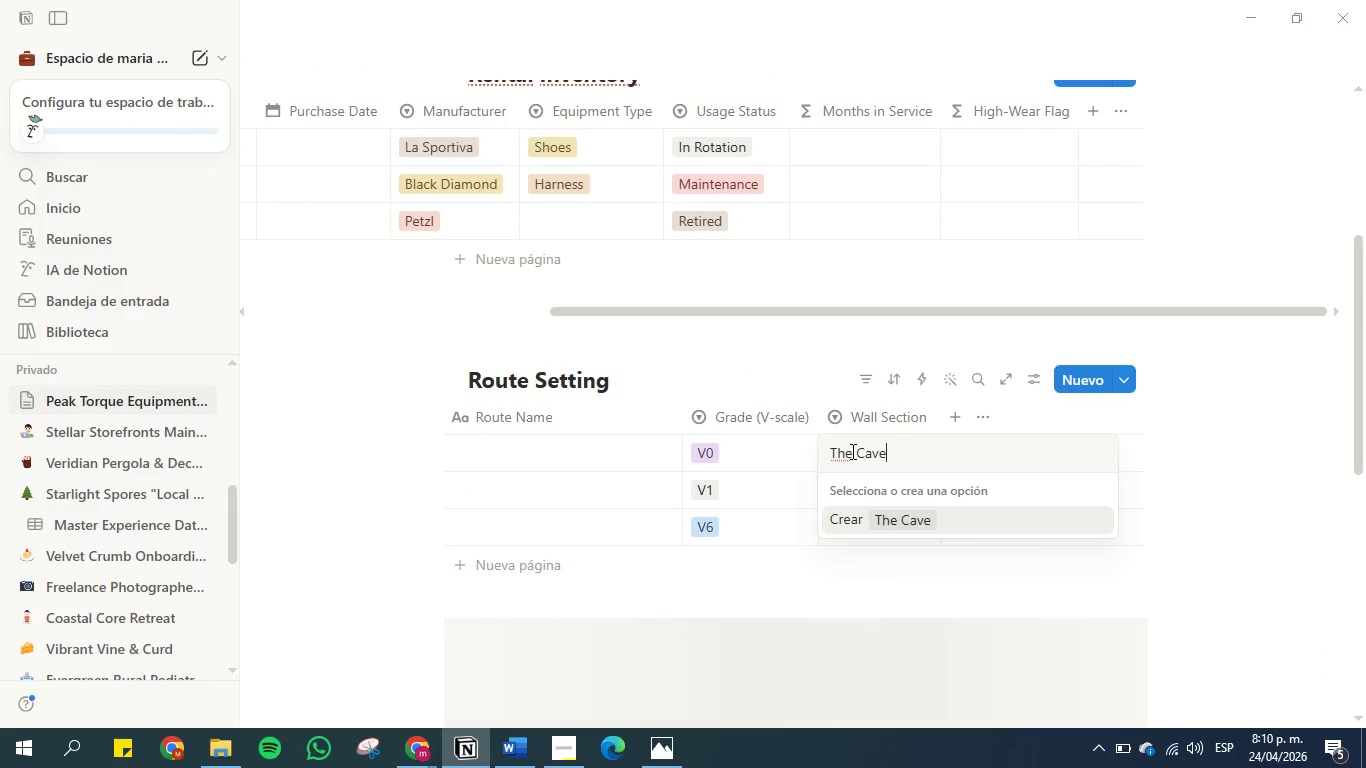 
key(Enter)
 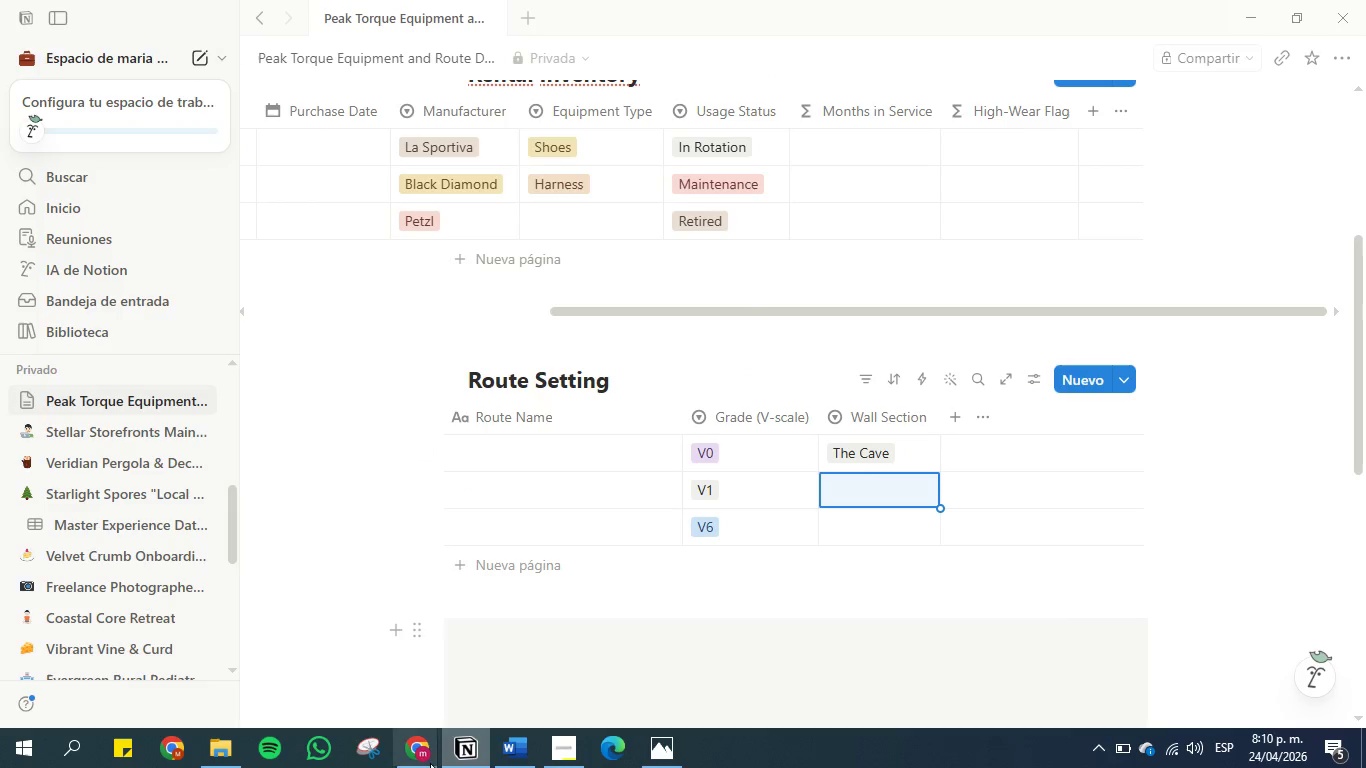 
left_click([420, 749])
 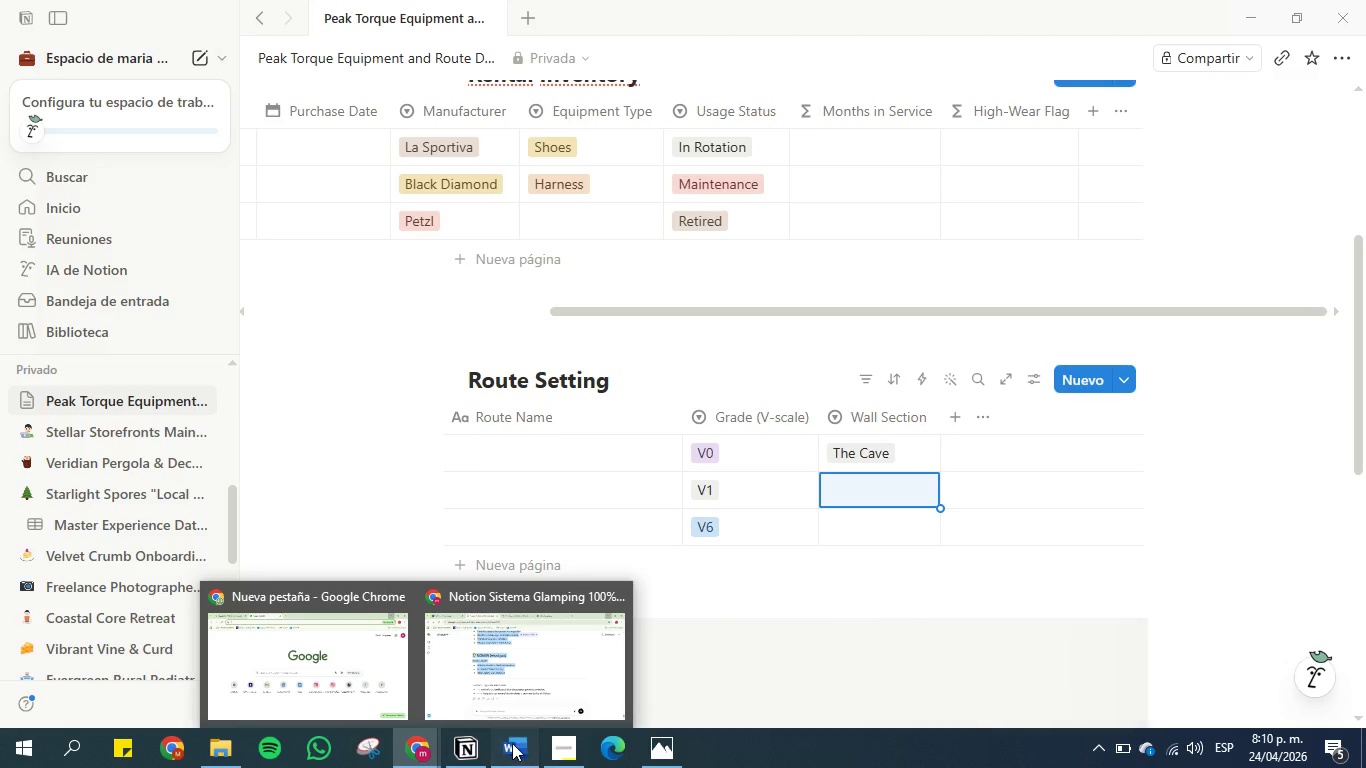 
left_click([568, 444])
 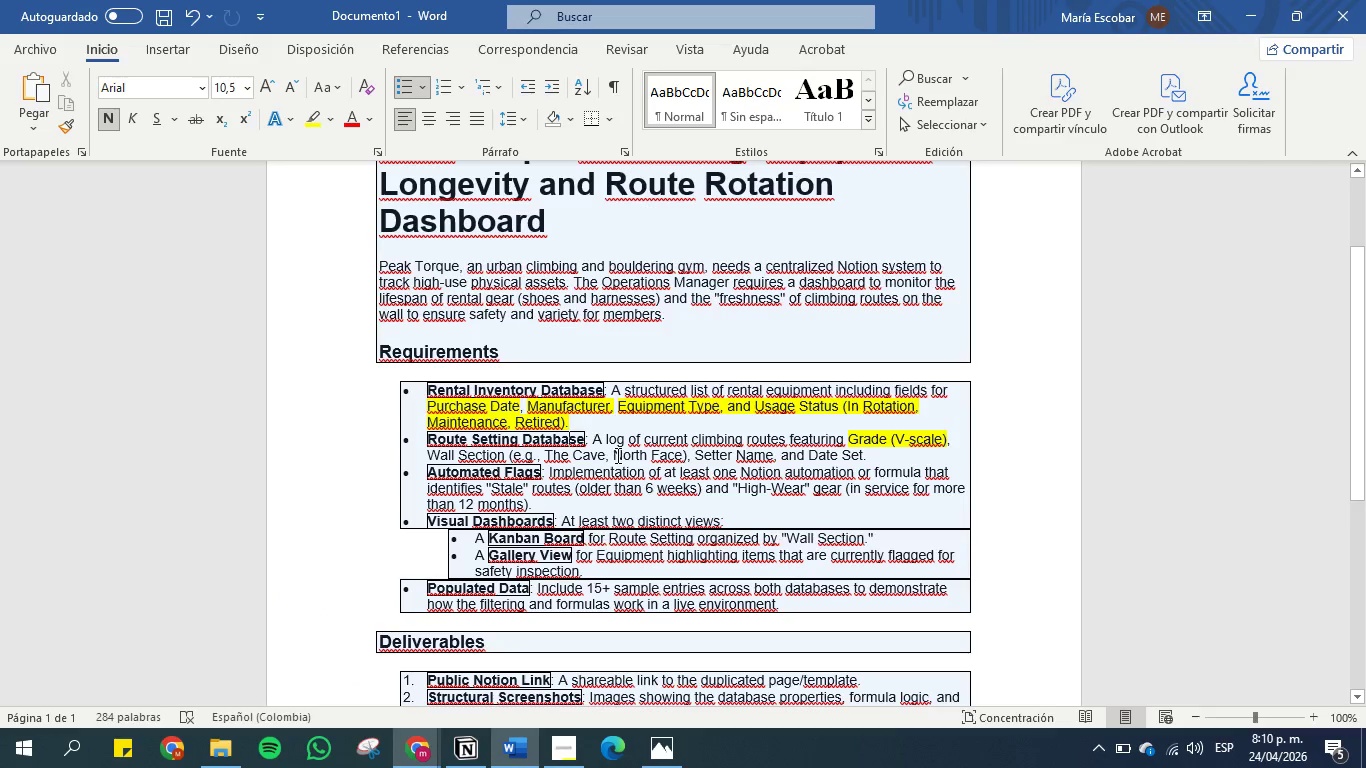 
left_click_drag(start_coordinate=[616, 455], to_coordinate=[672, 459])
 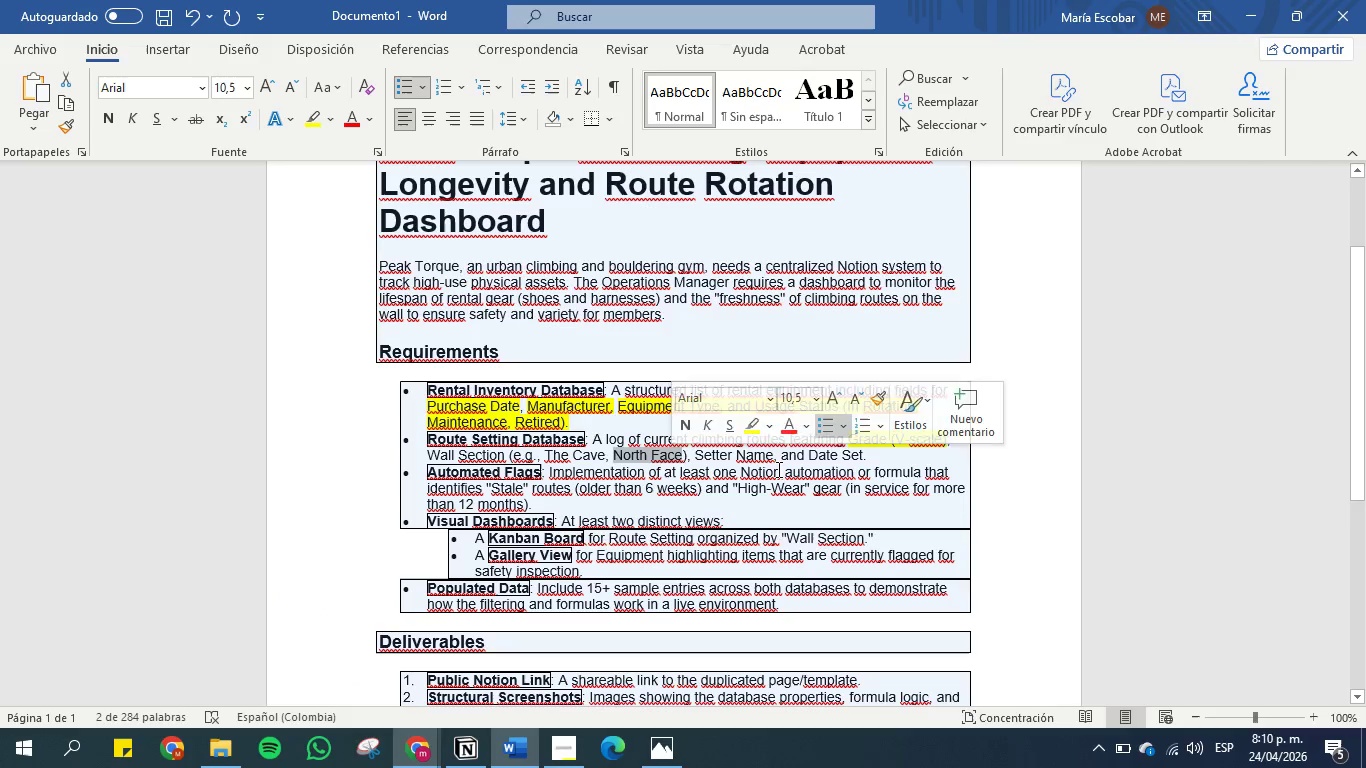 
key(Control+C)
 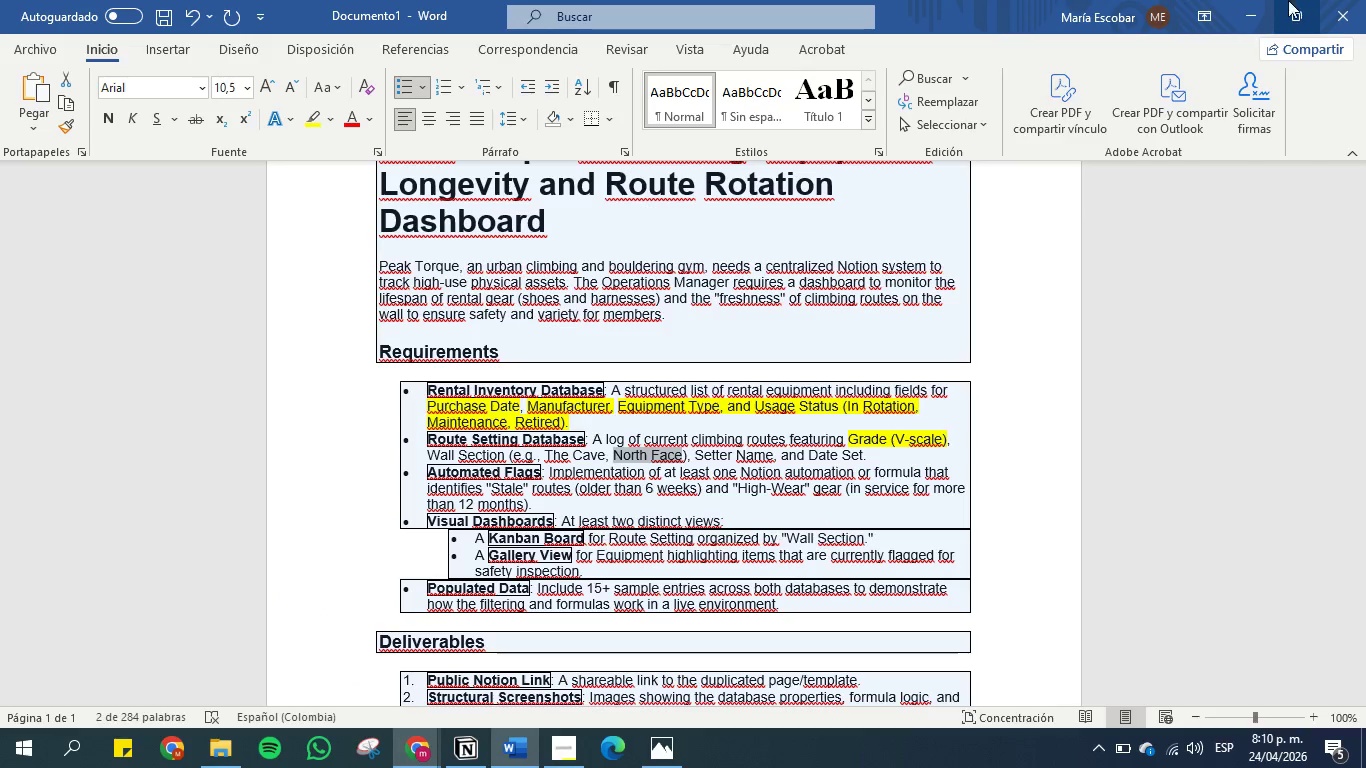 
left_click([1257, 10])
 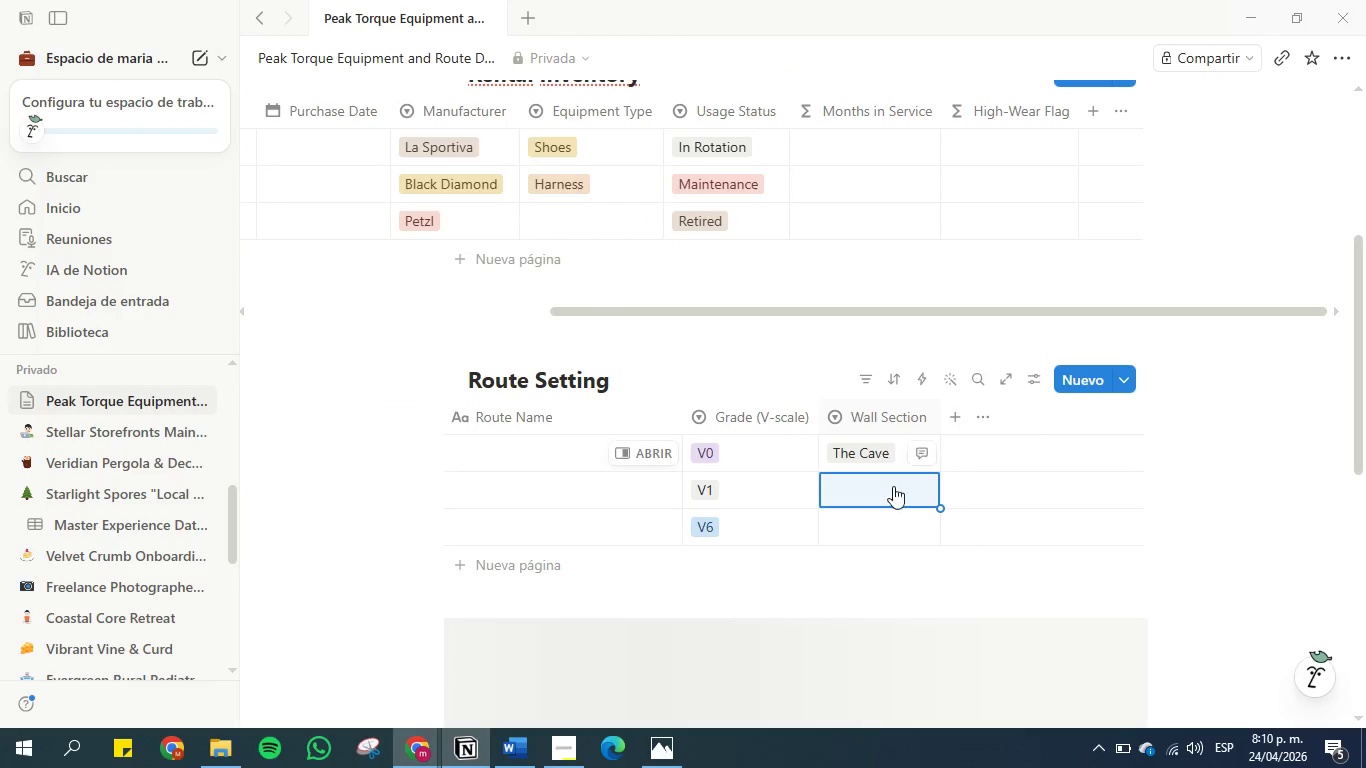 
left_click([878, 499])
 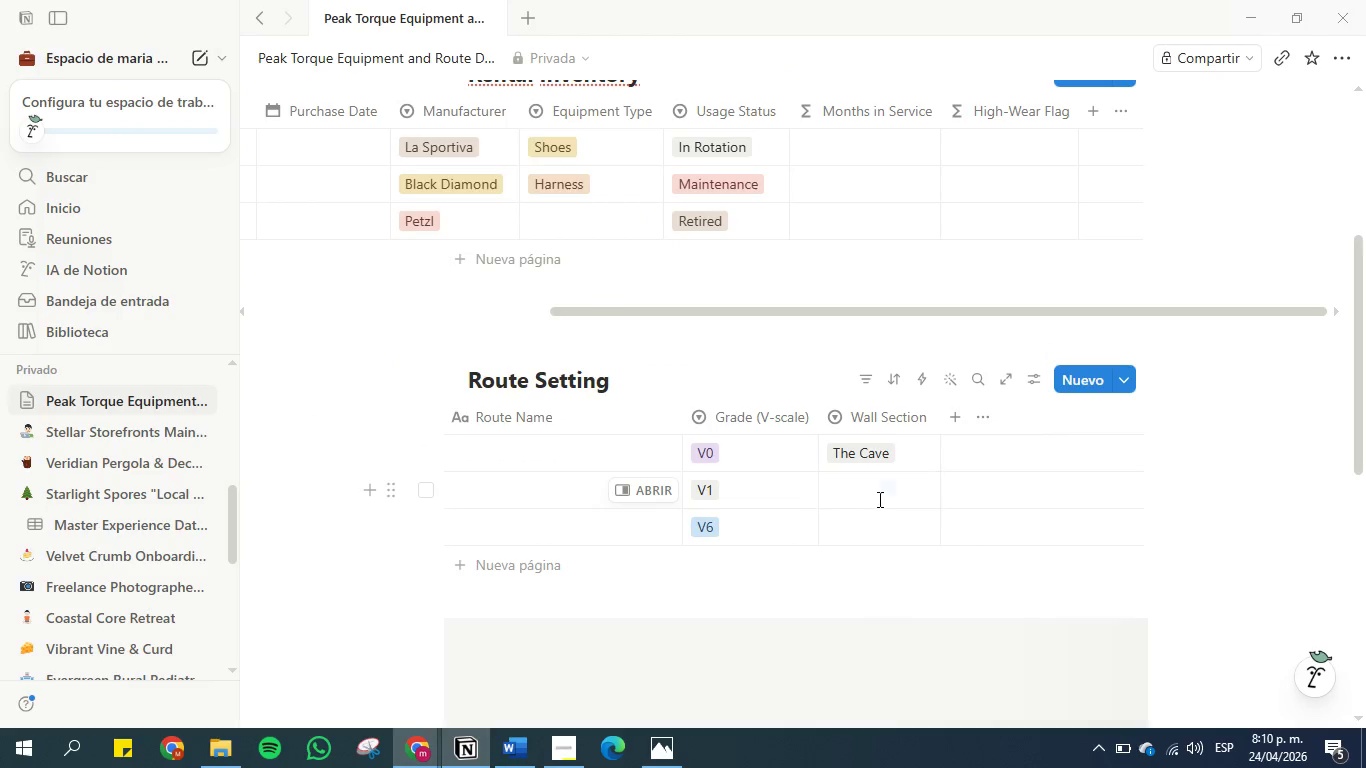 
key(Control+V)
 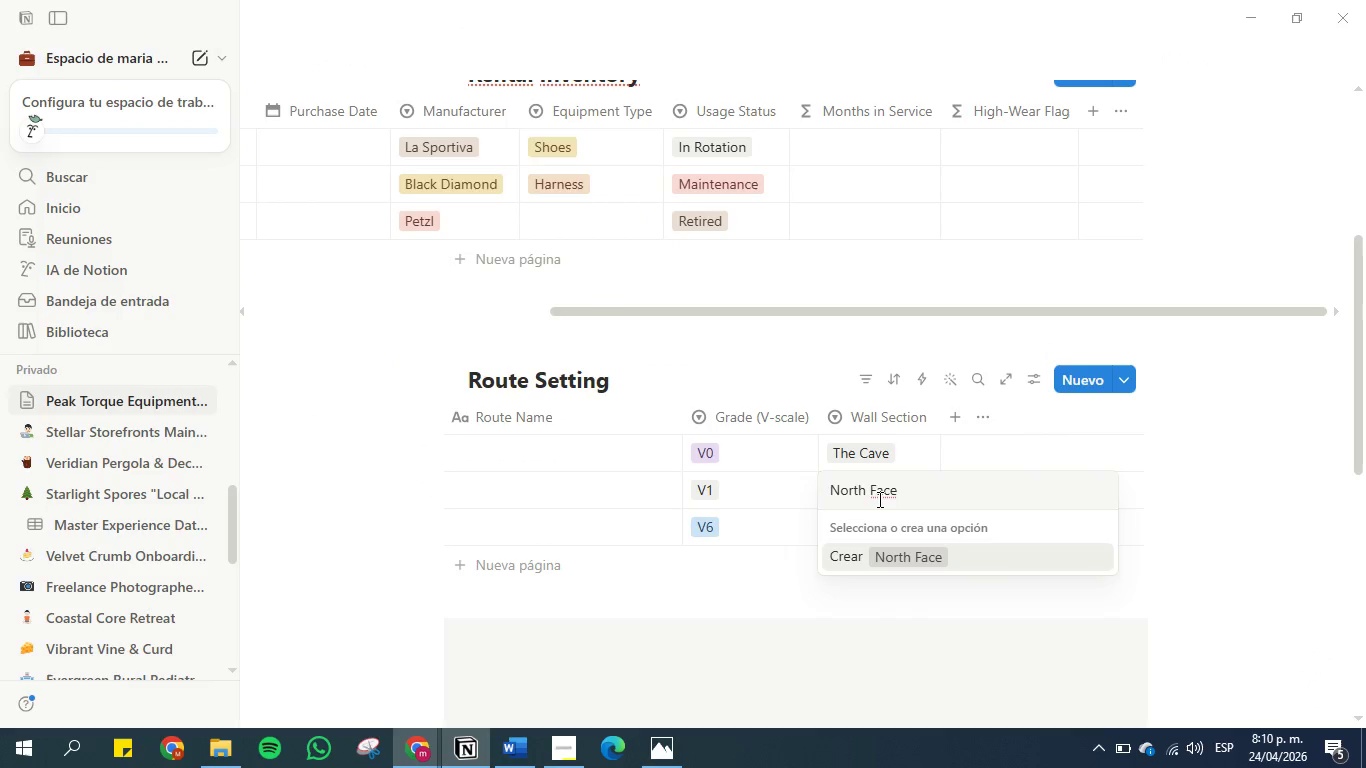 
key(Enter)
 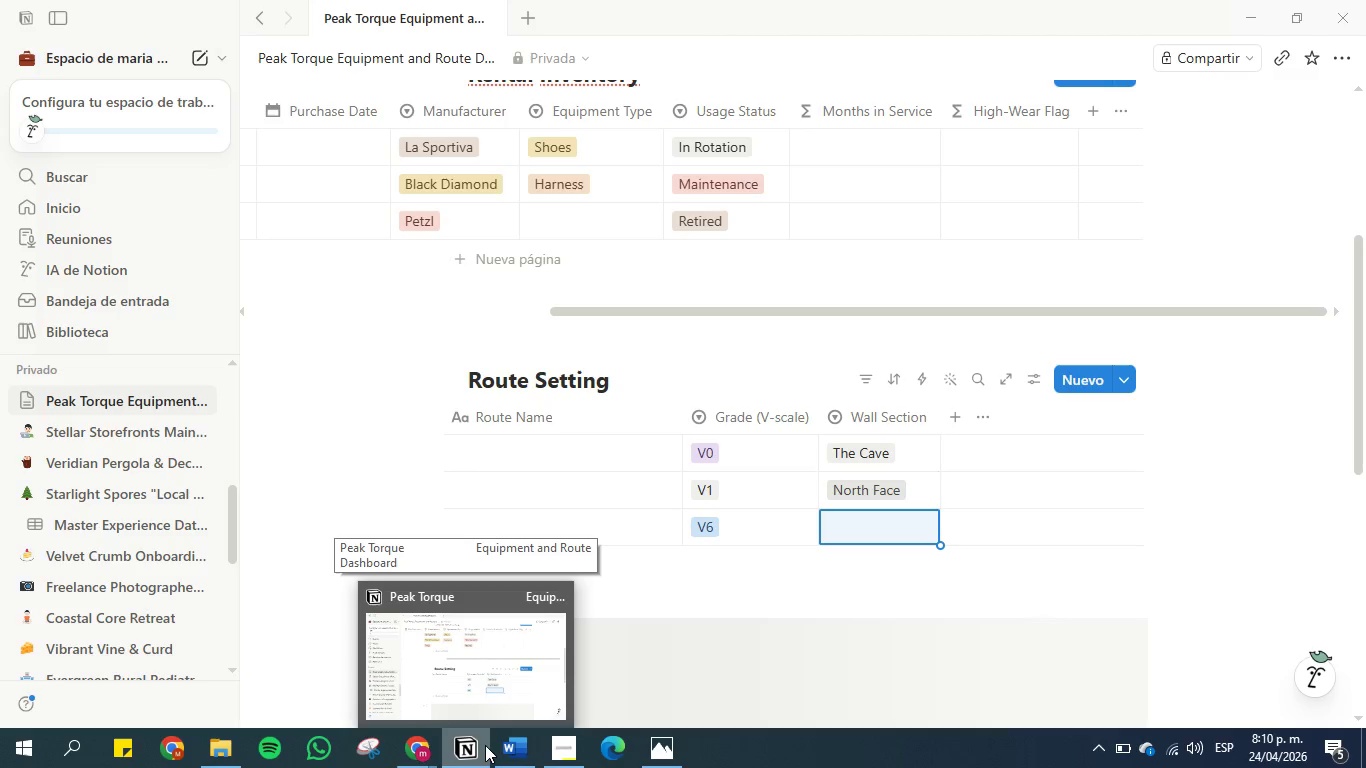 
wait(5.56)
 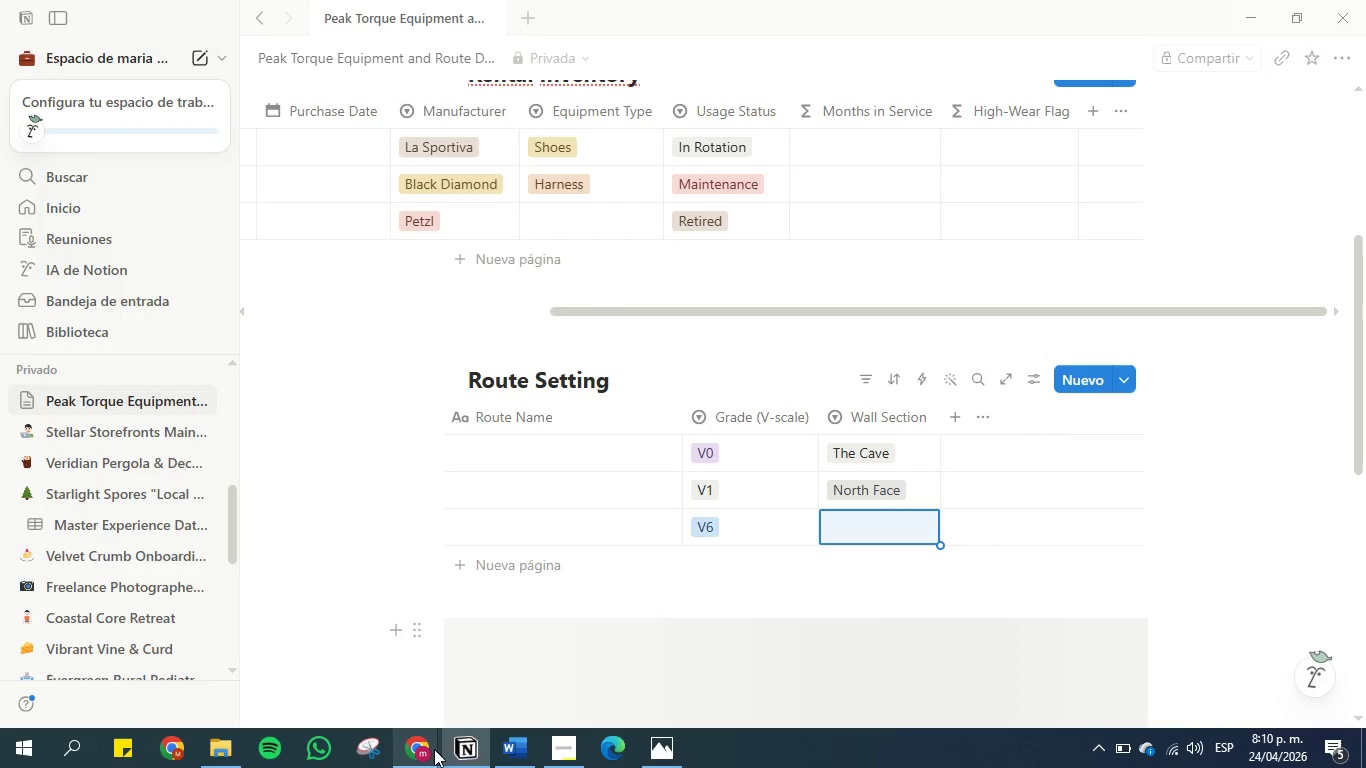 
type(Slab Wall )
 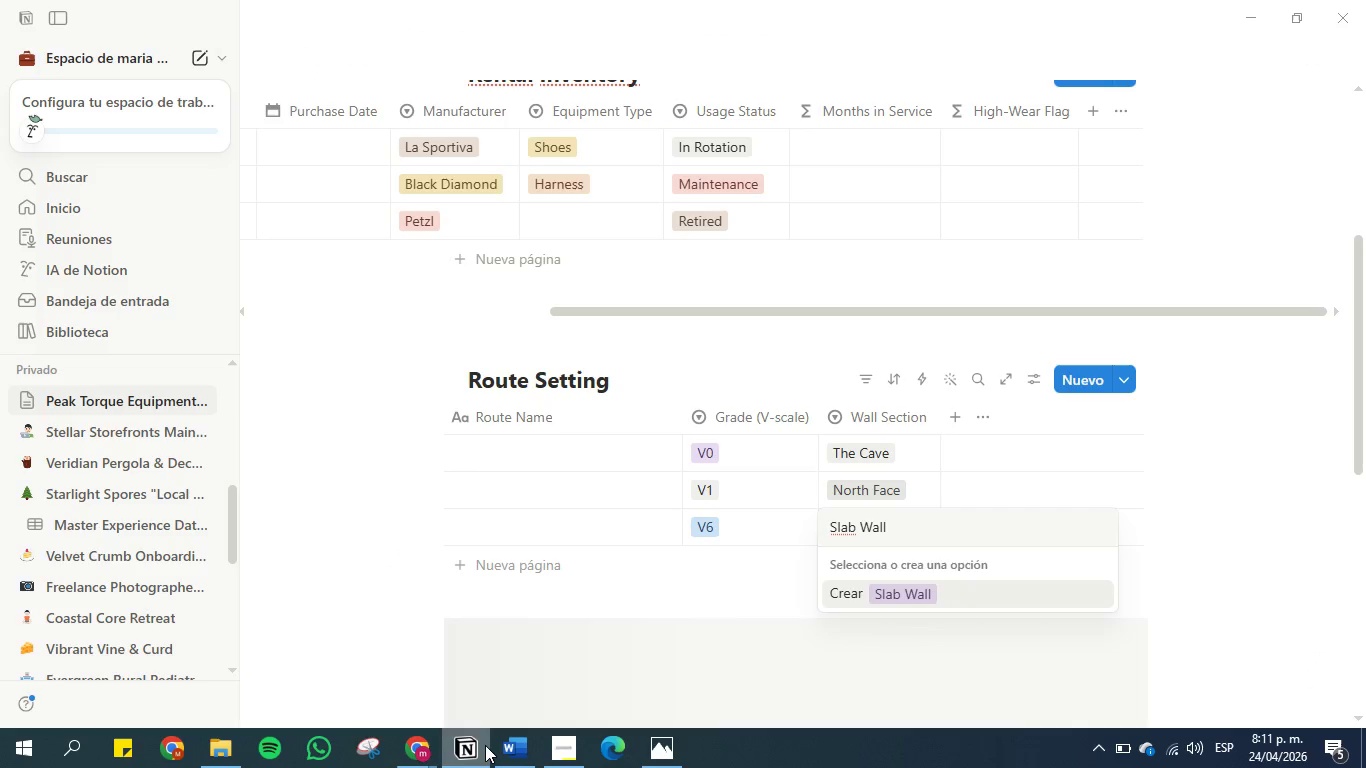 
key(Enter)
 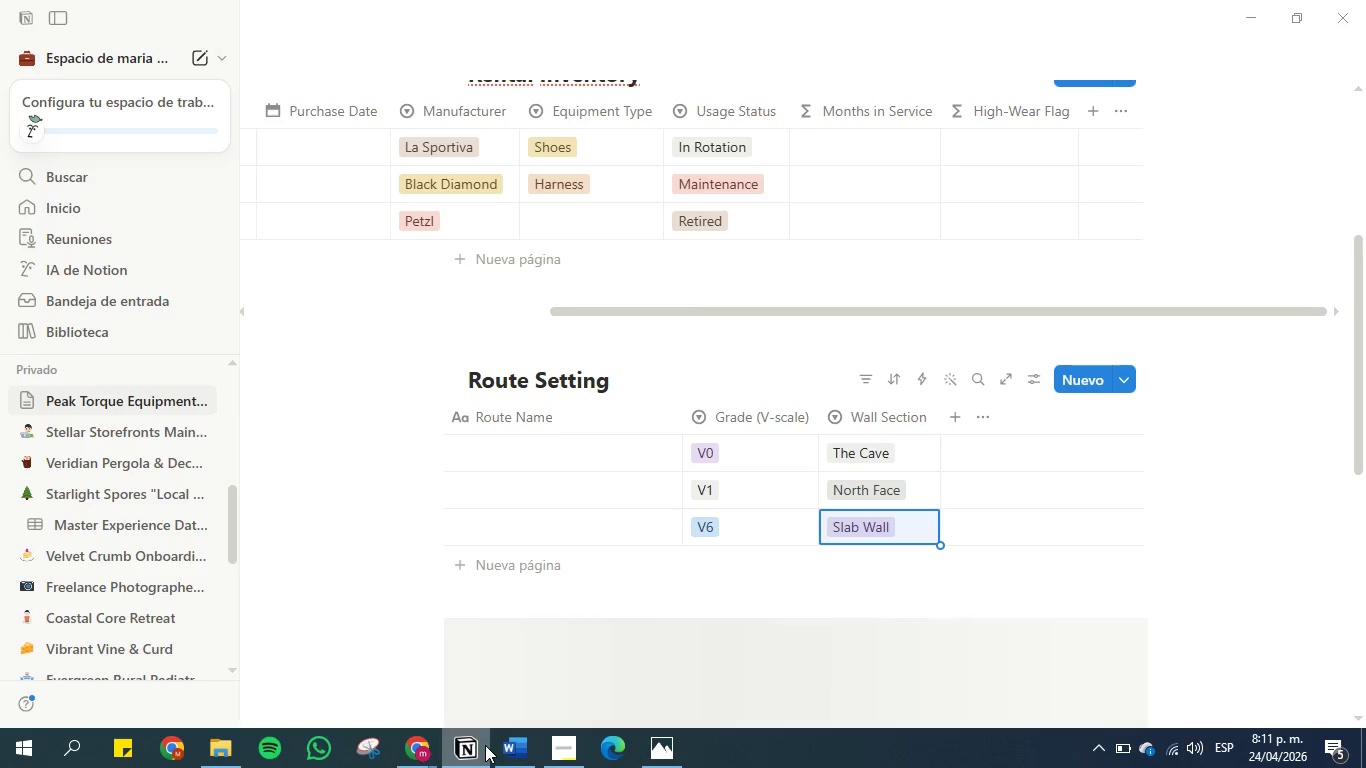 
type(Cmpetitin Wall )
 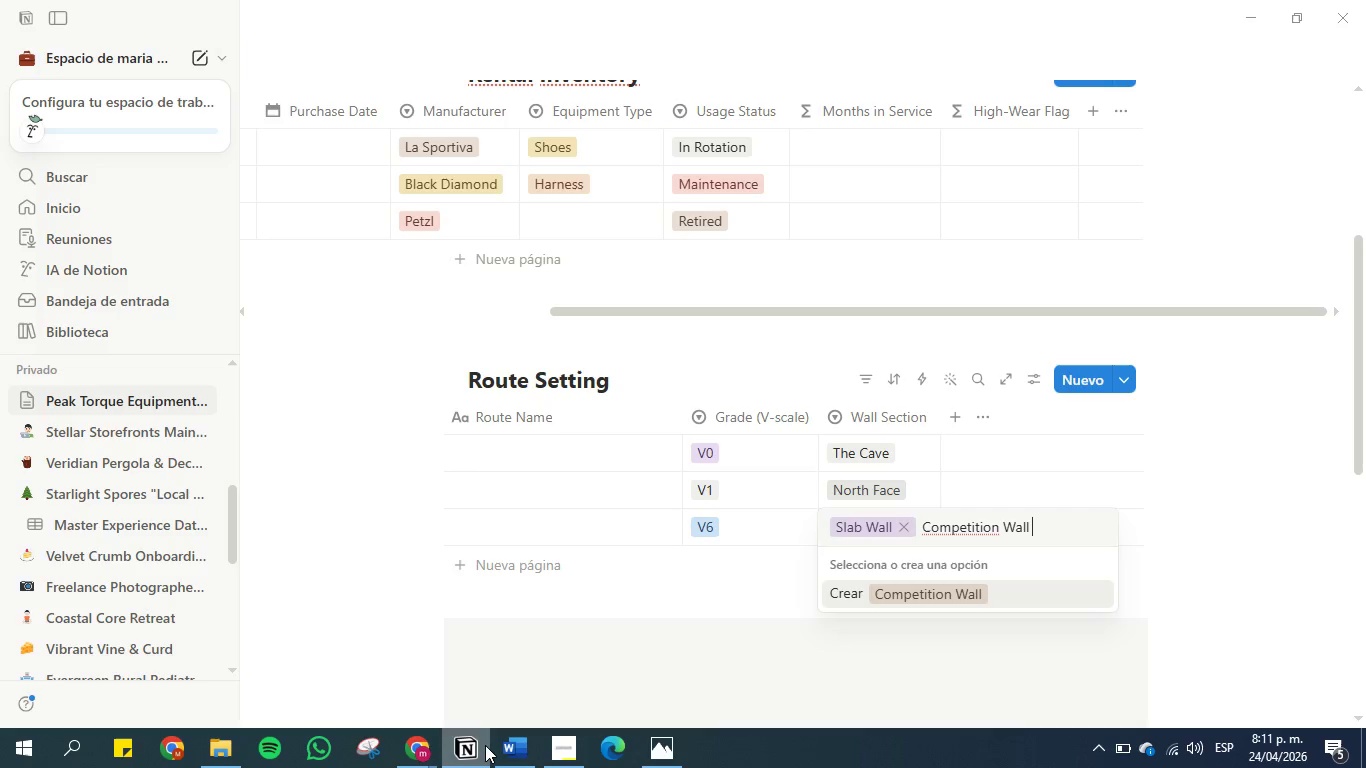 
hold_key(key=O, duration=0.33)
 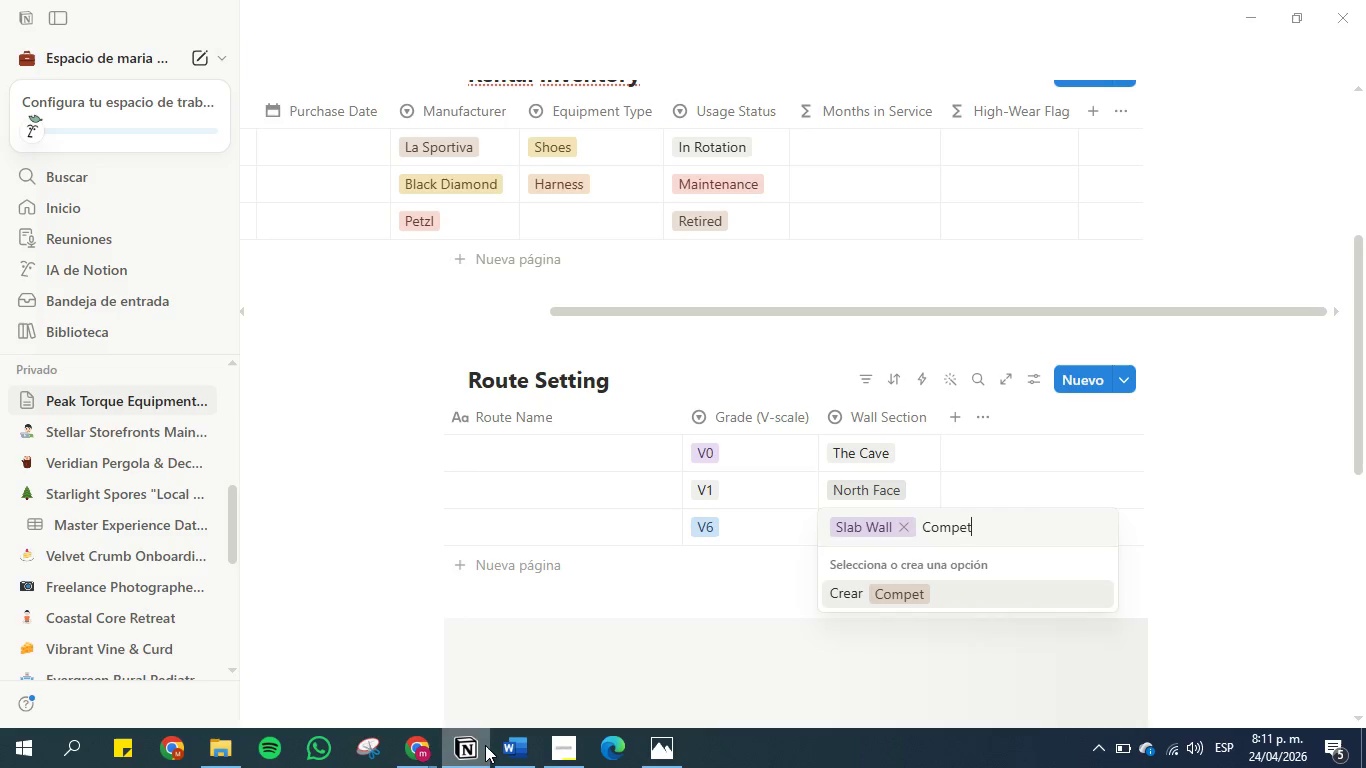 
hold_key(key=O, duration=0.33)
 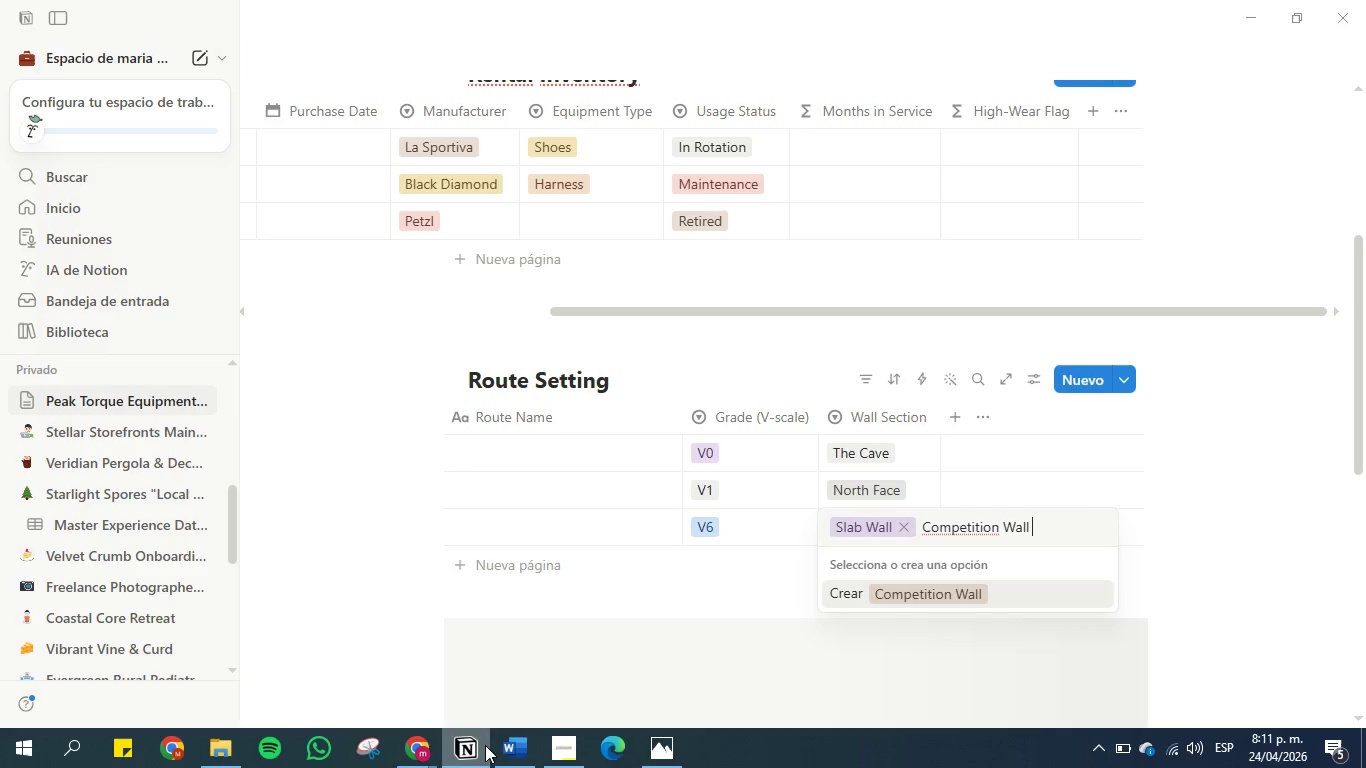 
key(Enter)
 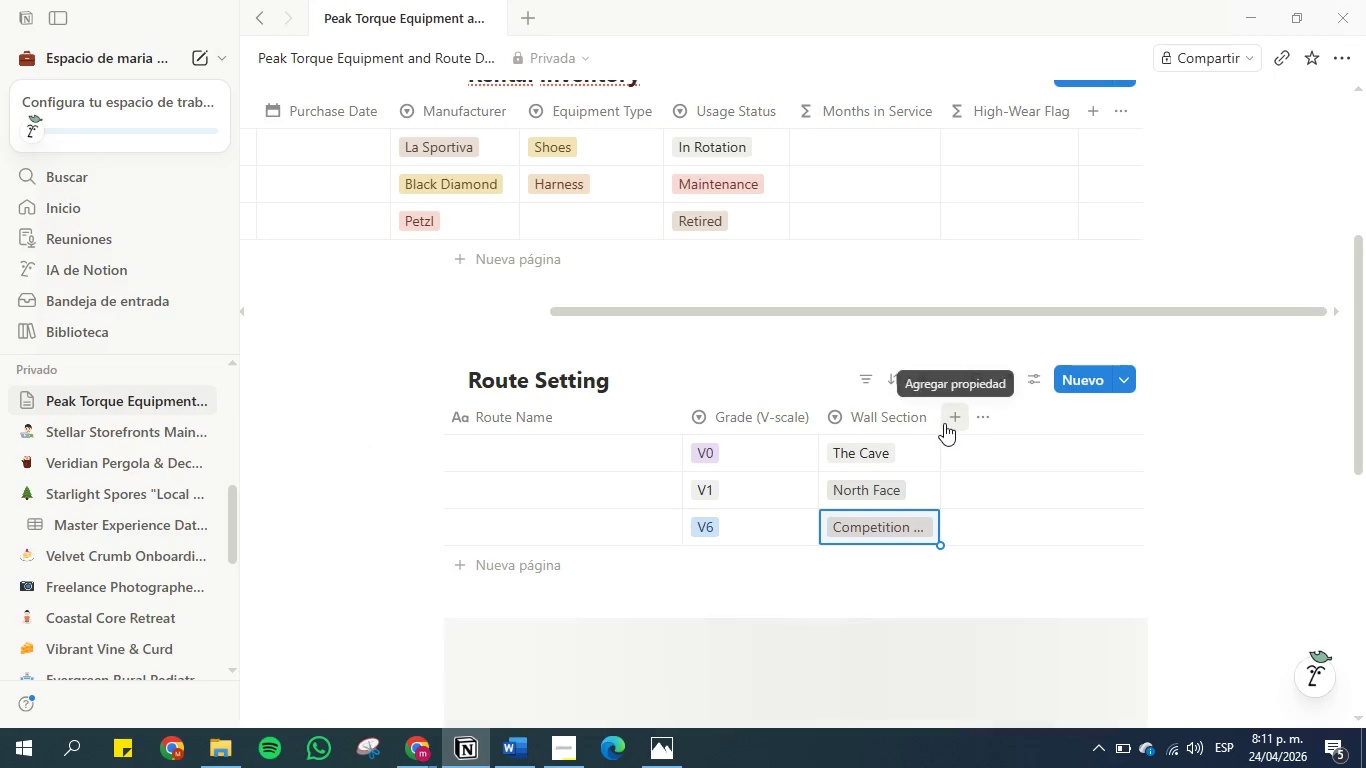 
left_click_drag(start_coordinate=[939, 420], to_coordinate=[961, 417])
 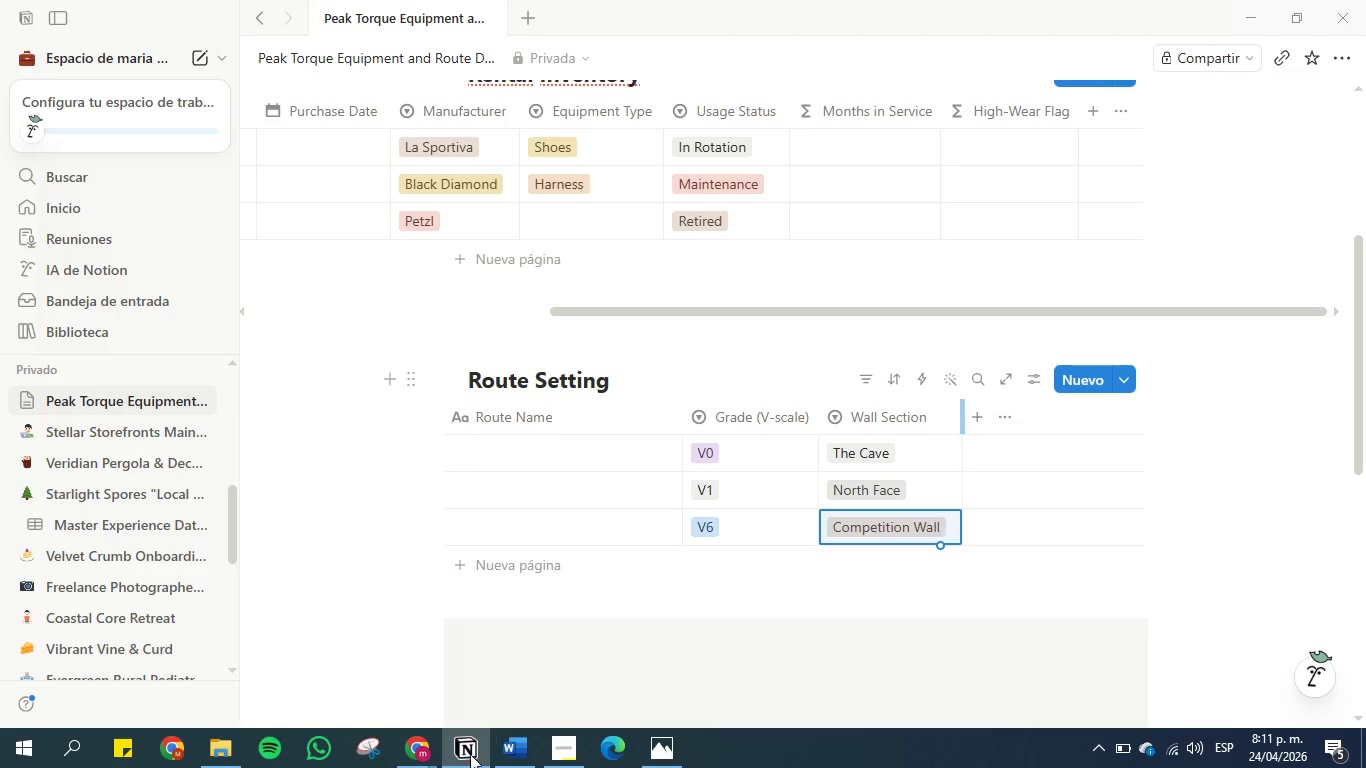 
left_click([508, 740])
 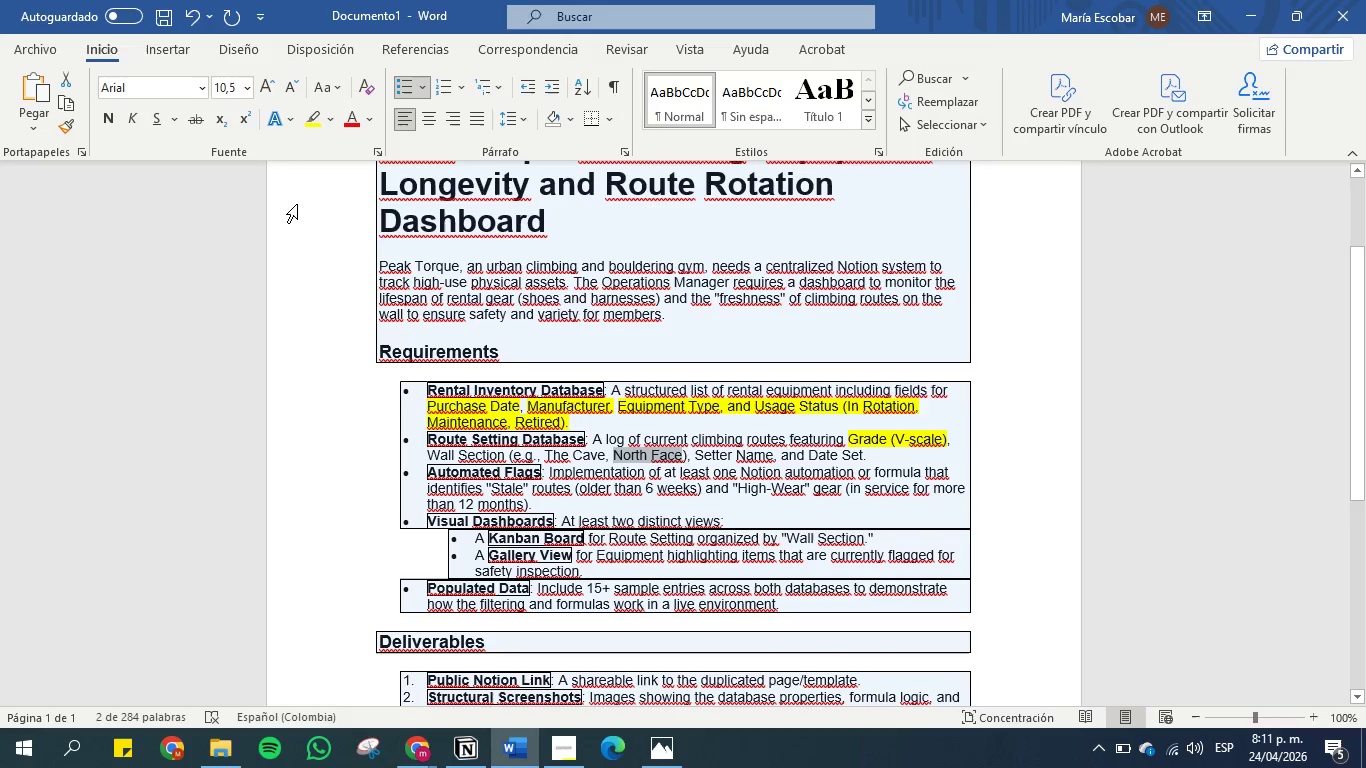 
left_click([308, 105])
 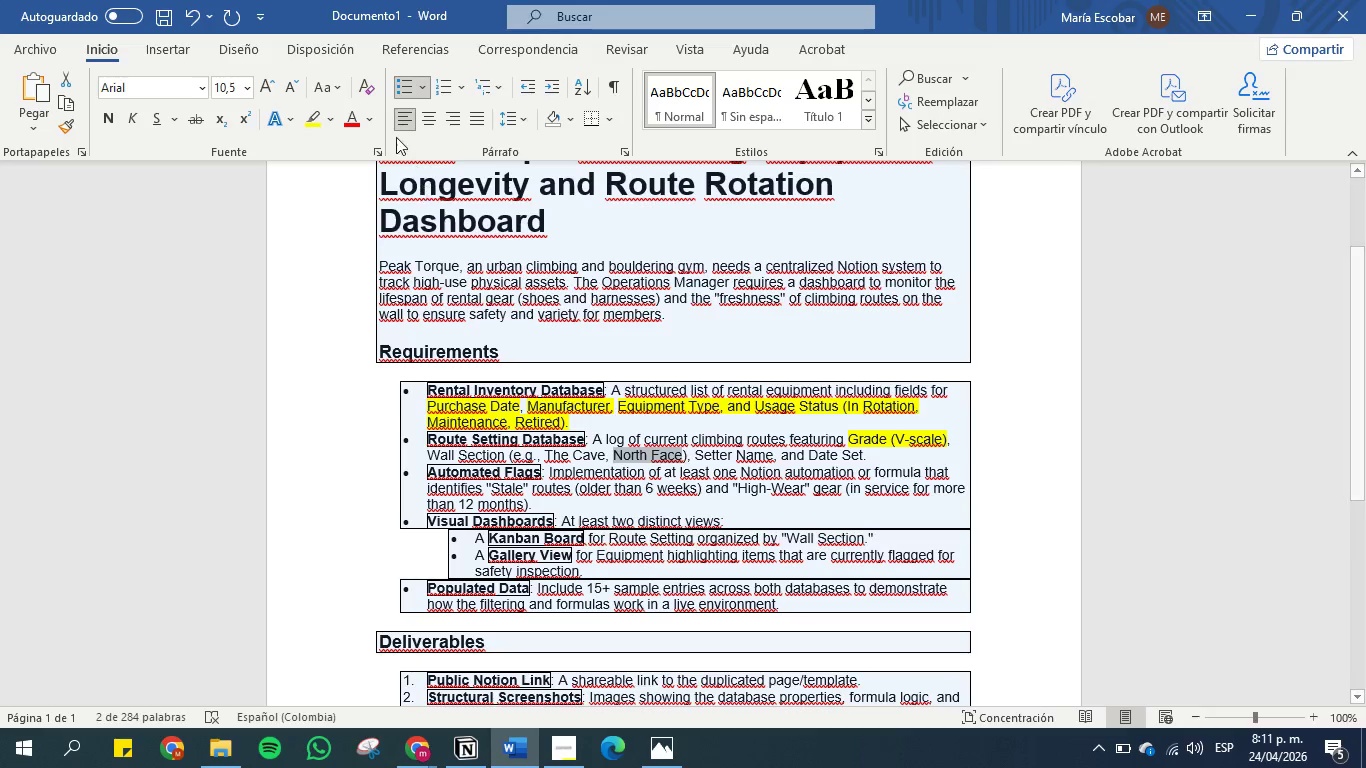 
left_click([307, 117])
 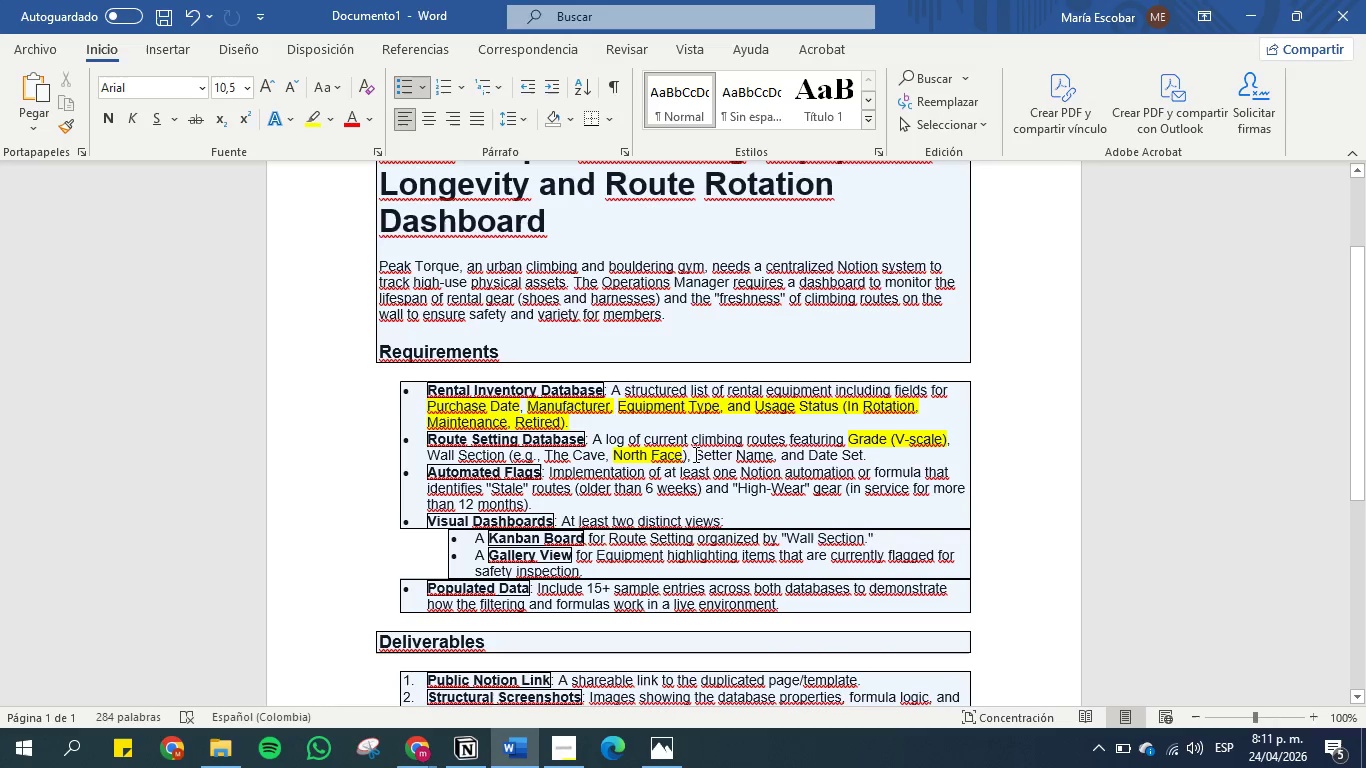 
left_click_drag(start_coordinate=[687, 457], to_coordinate=[423, 459])
 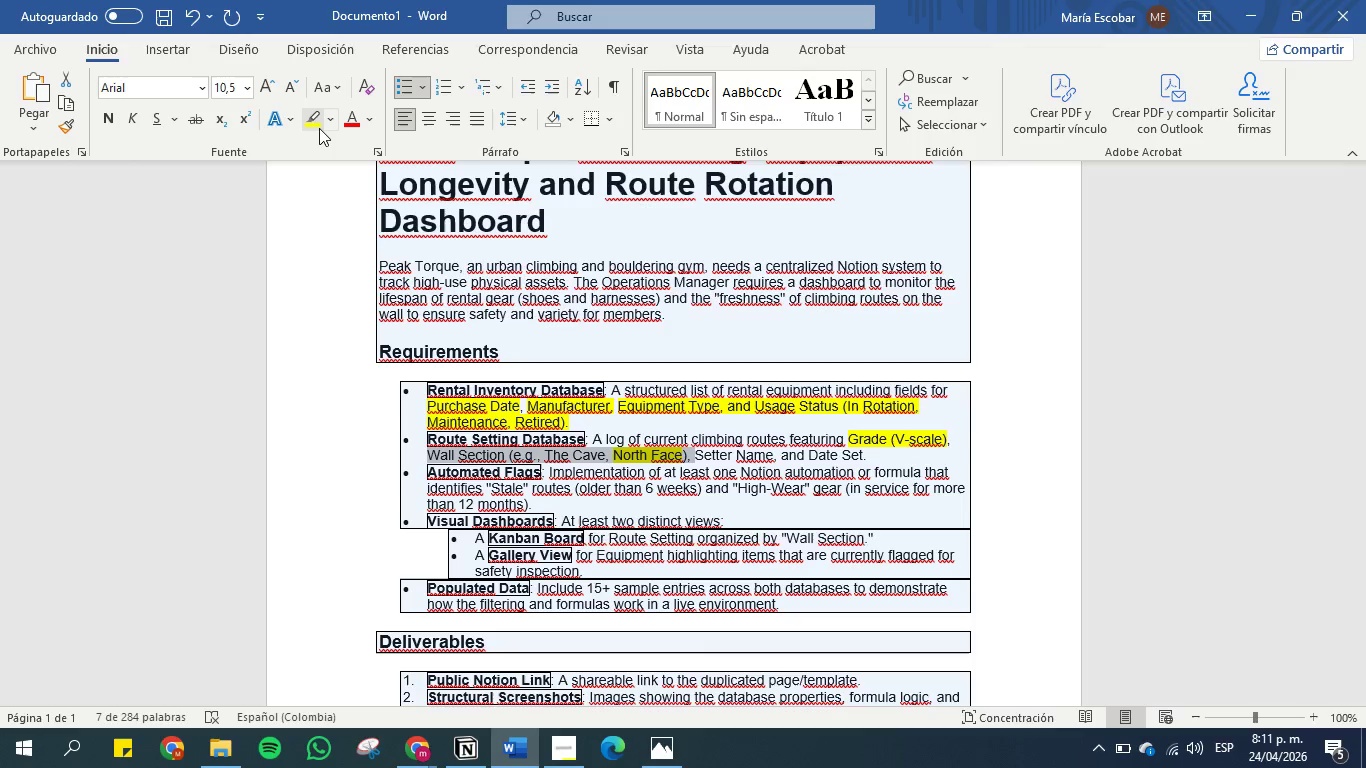 
left_click([314, 124])
 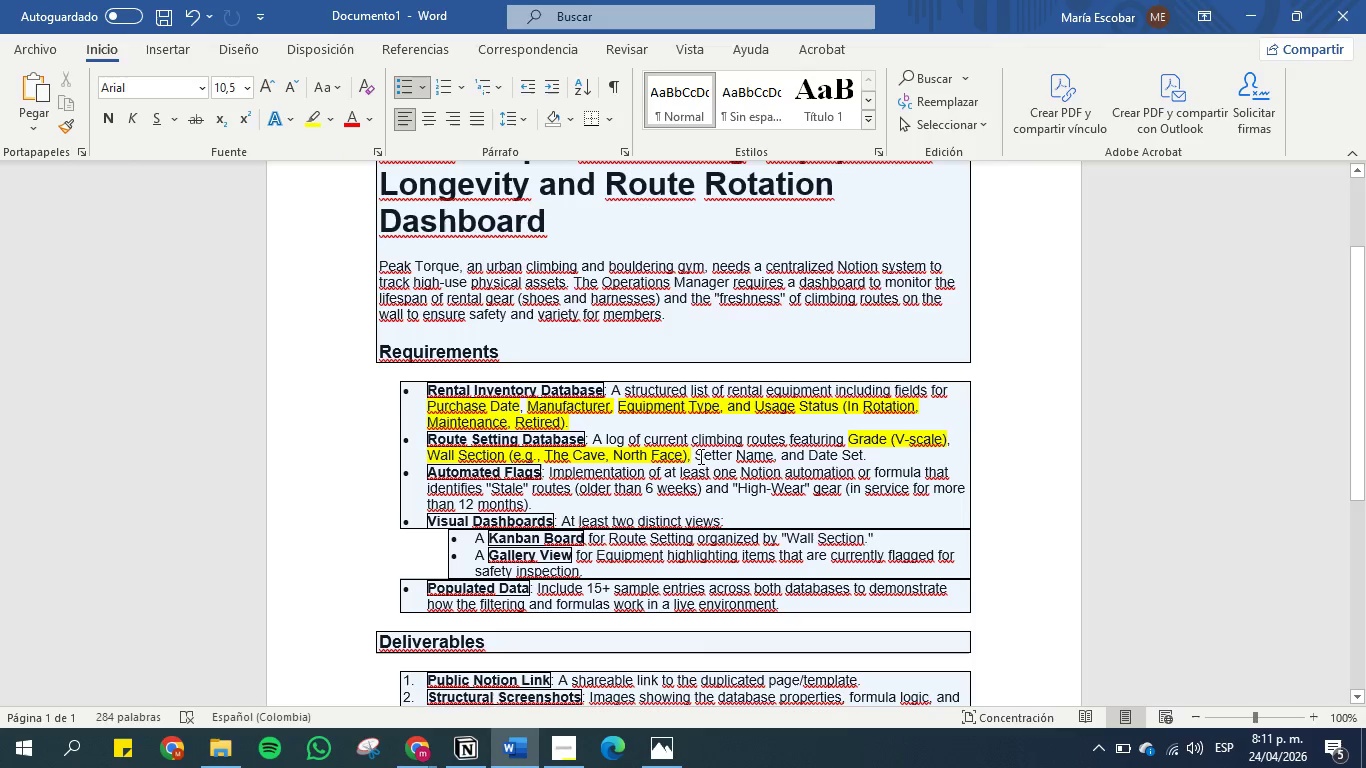 
left_click_drag(start_coordinate=[697, 457], to_coordinate=[759, 458])
 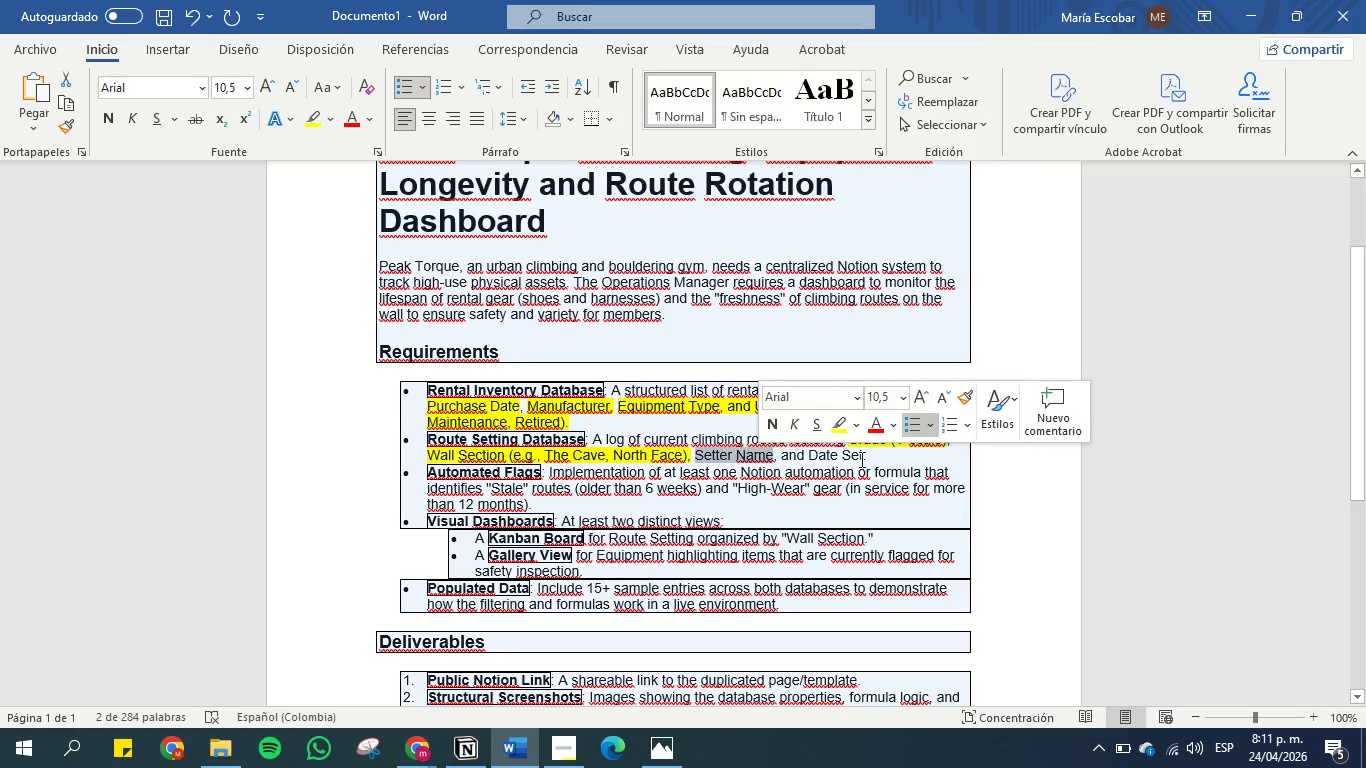 
key(Control+C)
 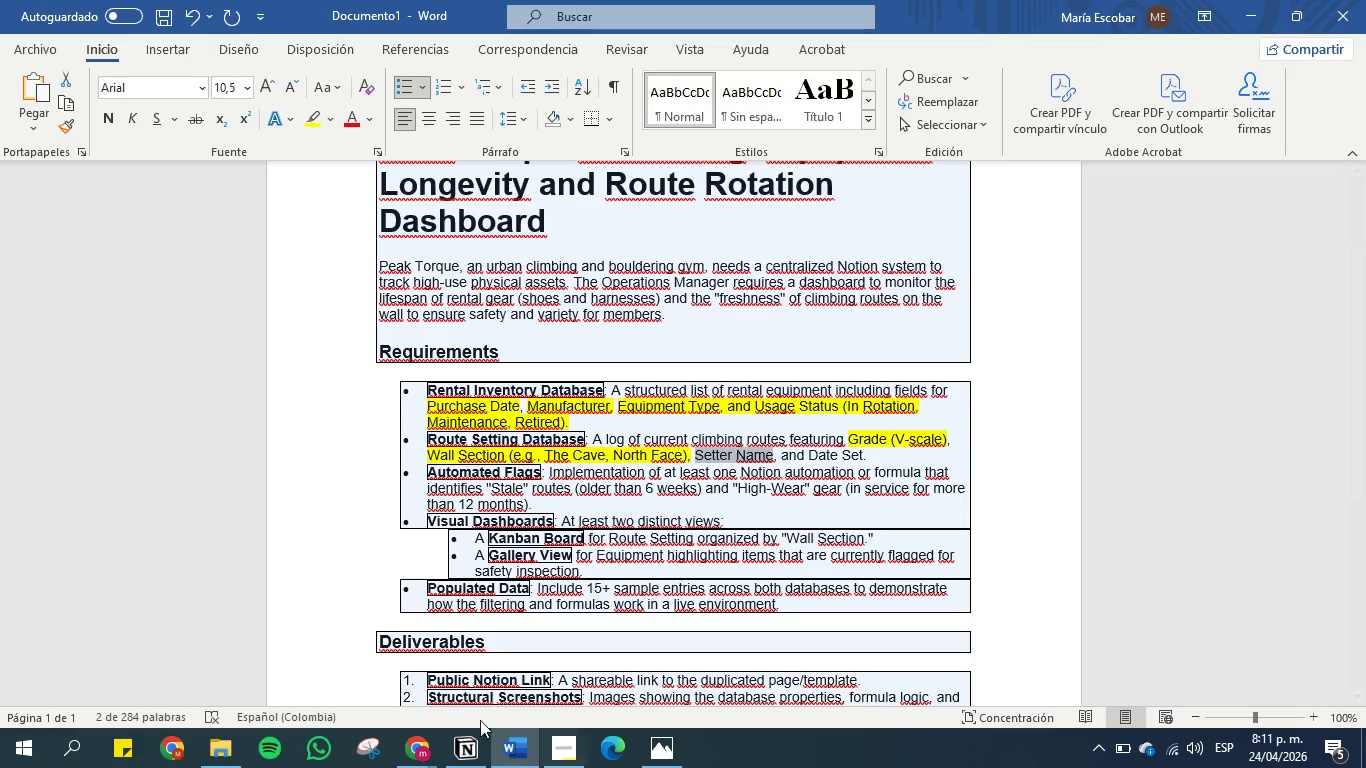 
left_click([456, 752])
 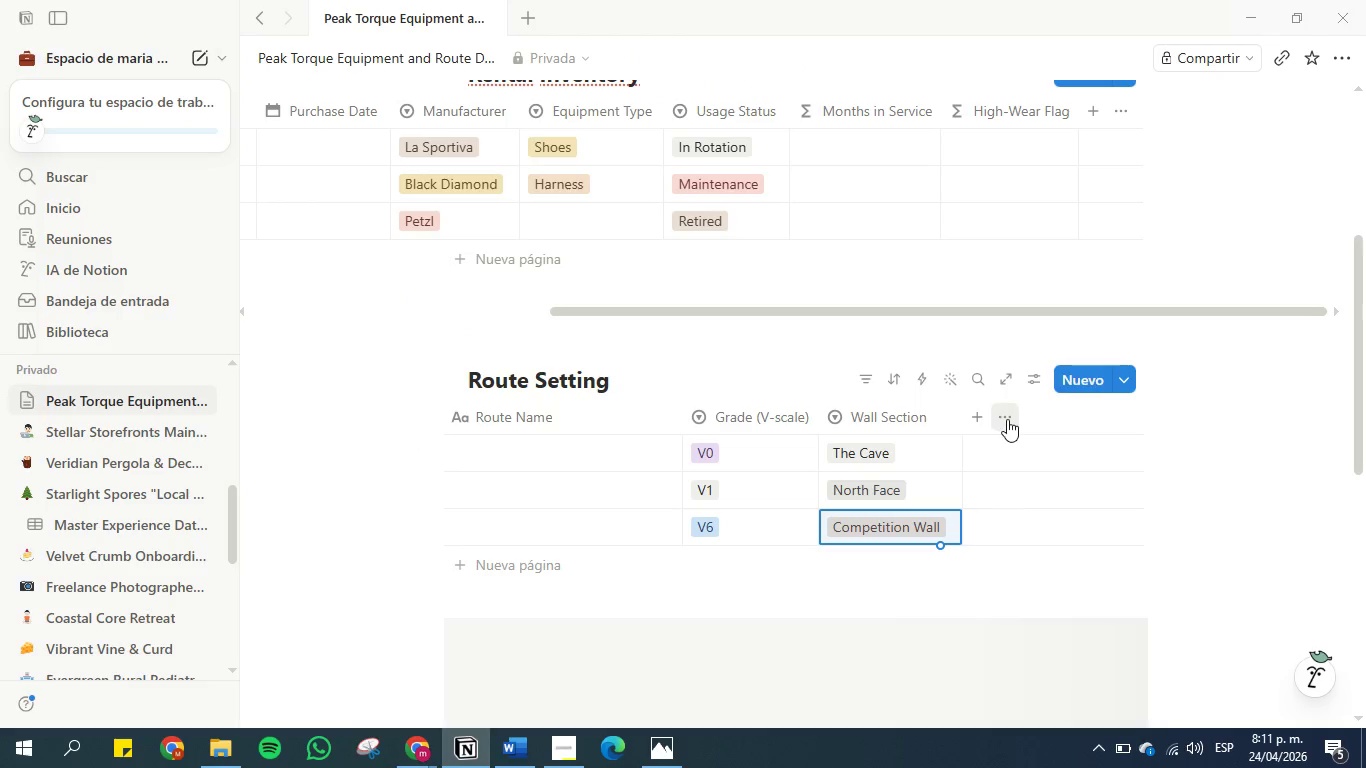 
left_click([977, 416])
 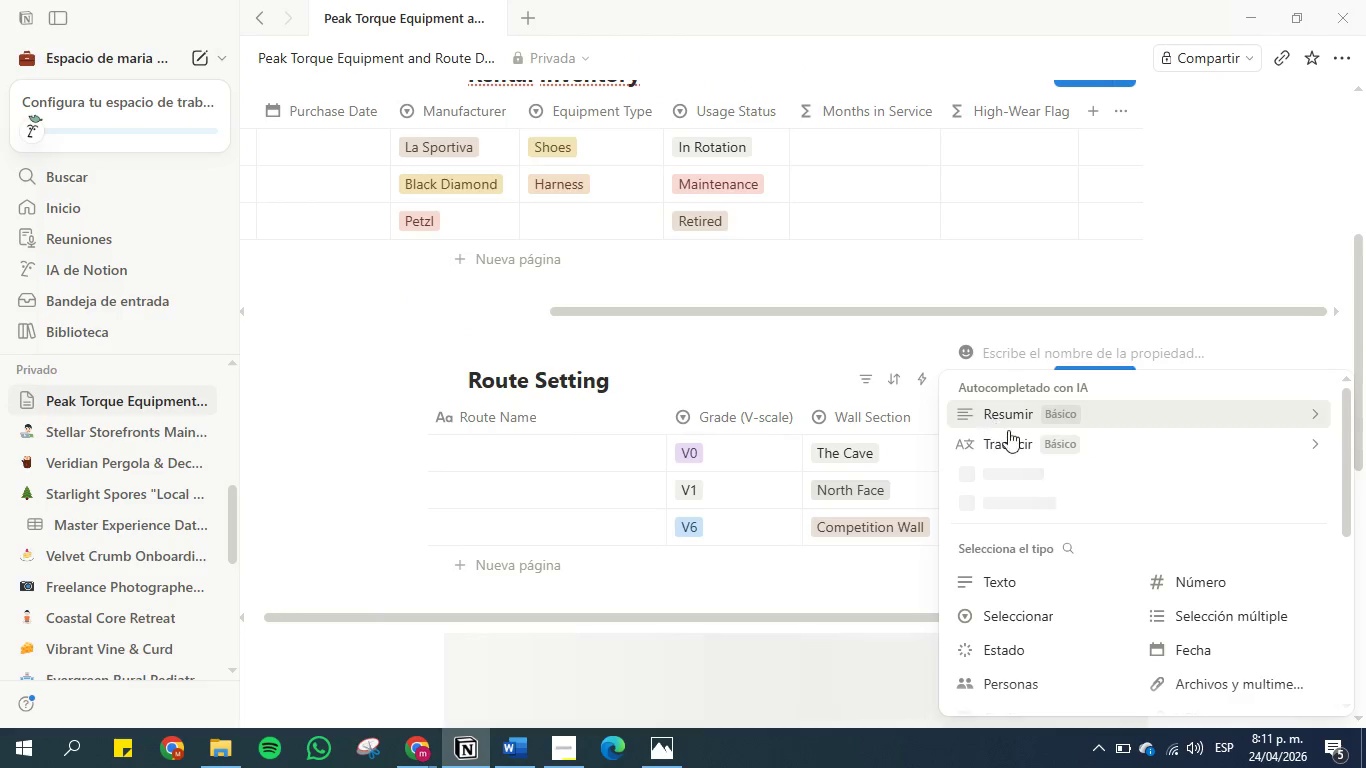 
left_click([1005, 617])
 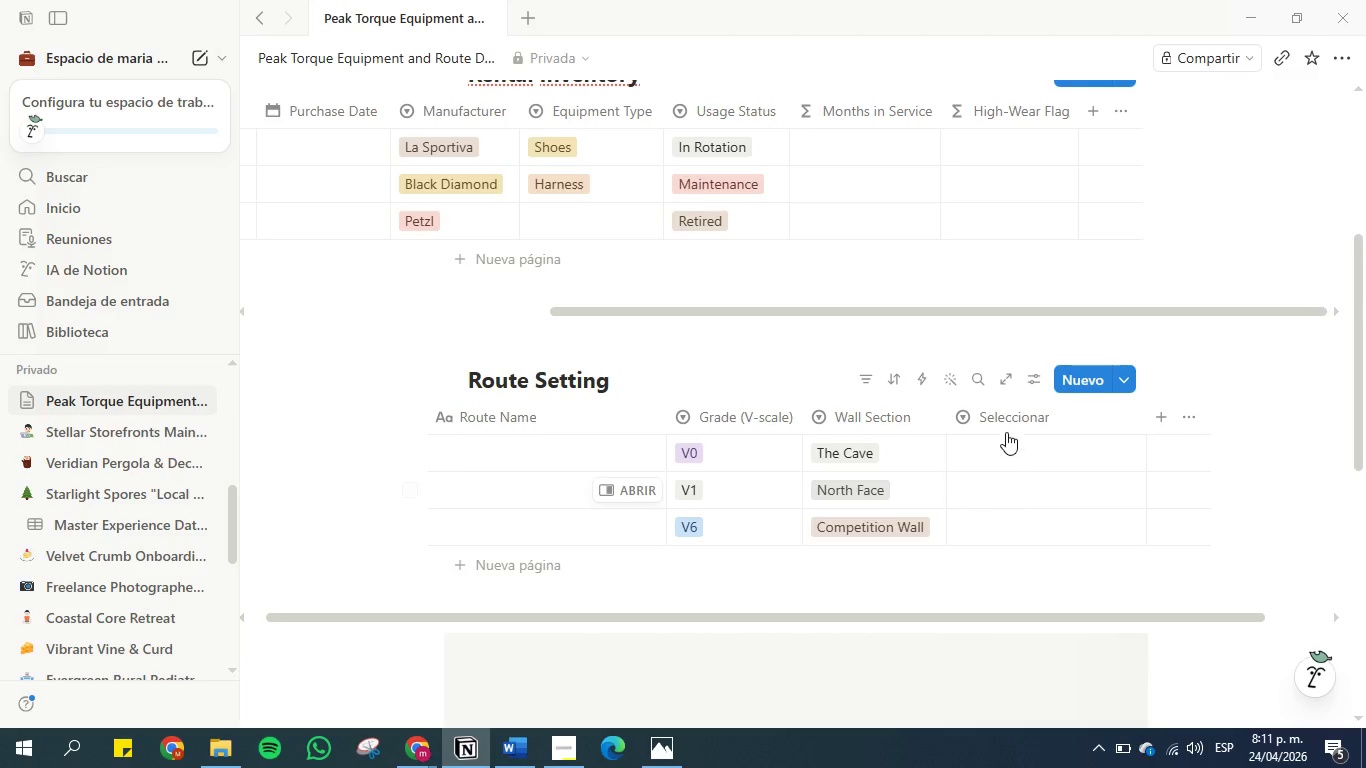 
left_click([1006, 411])
 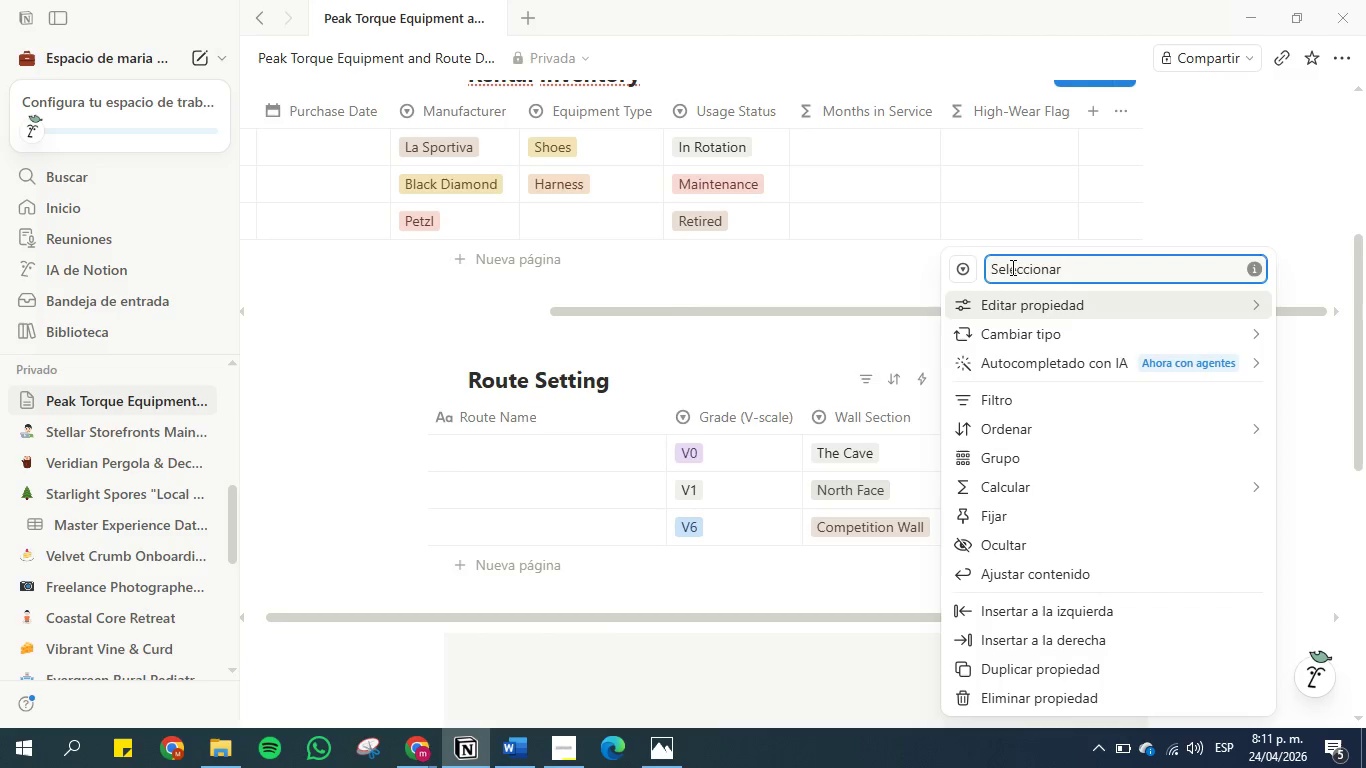 
double_click([1011, 267])
 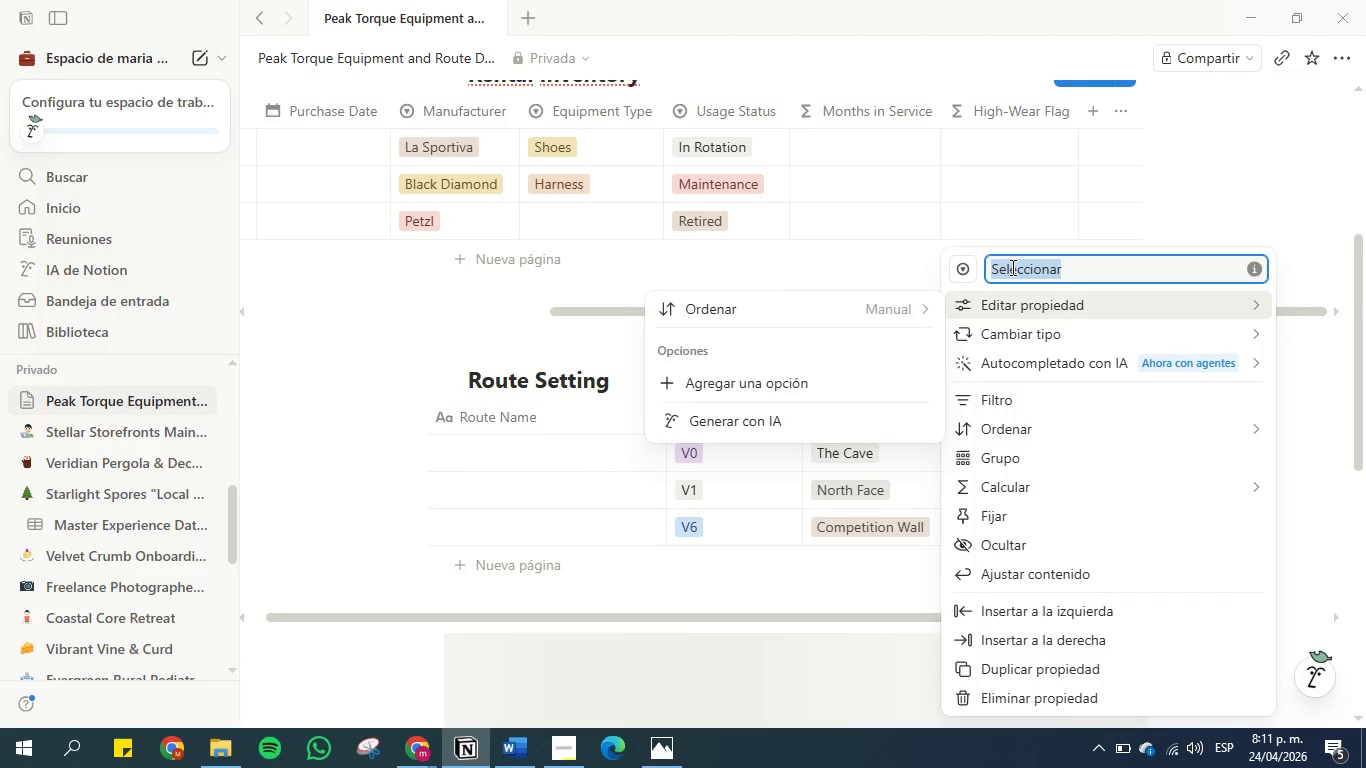 
triple_click([1011, 267])
 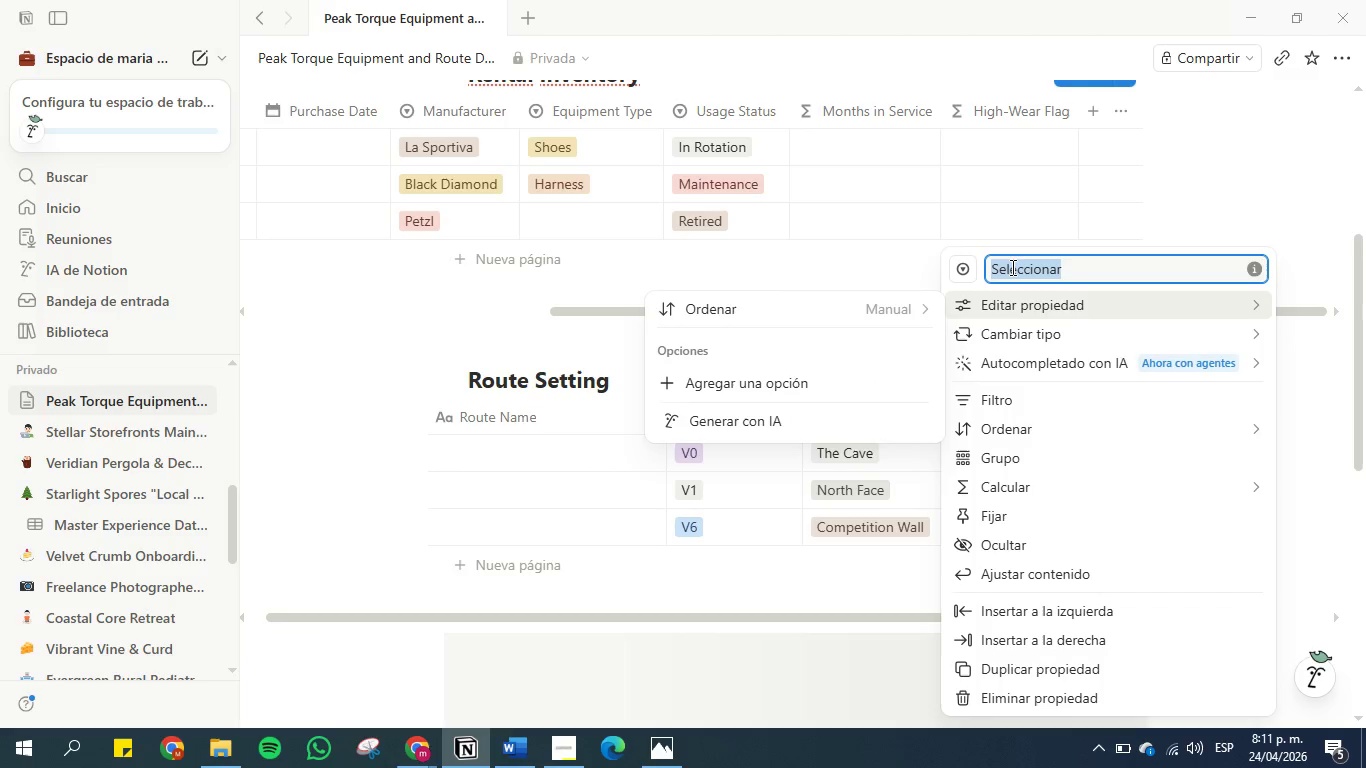 
key(Control+V)
 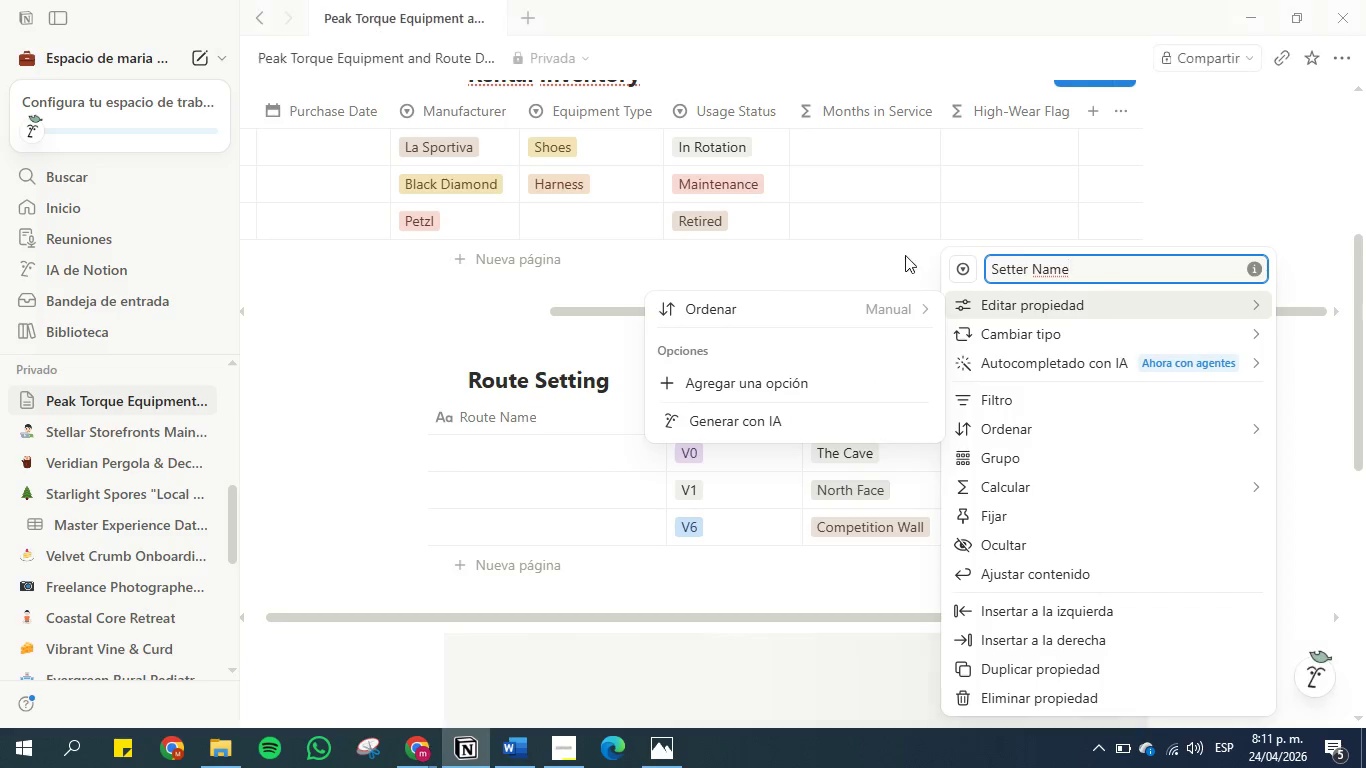 
left_click([875, 256])
 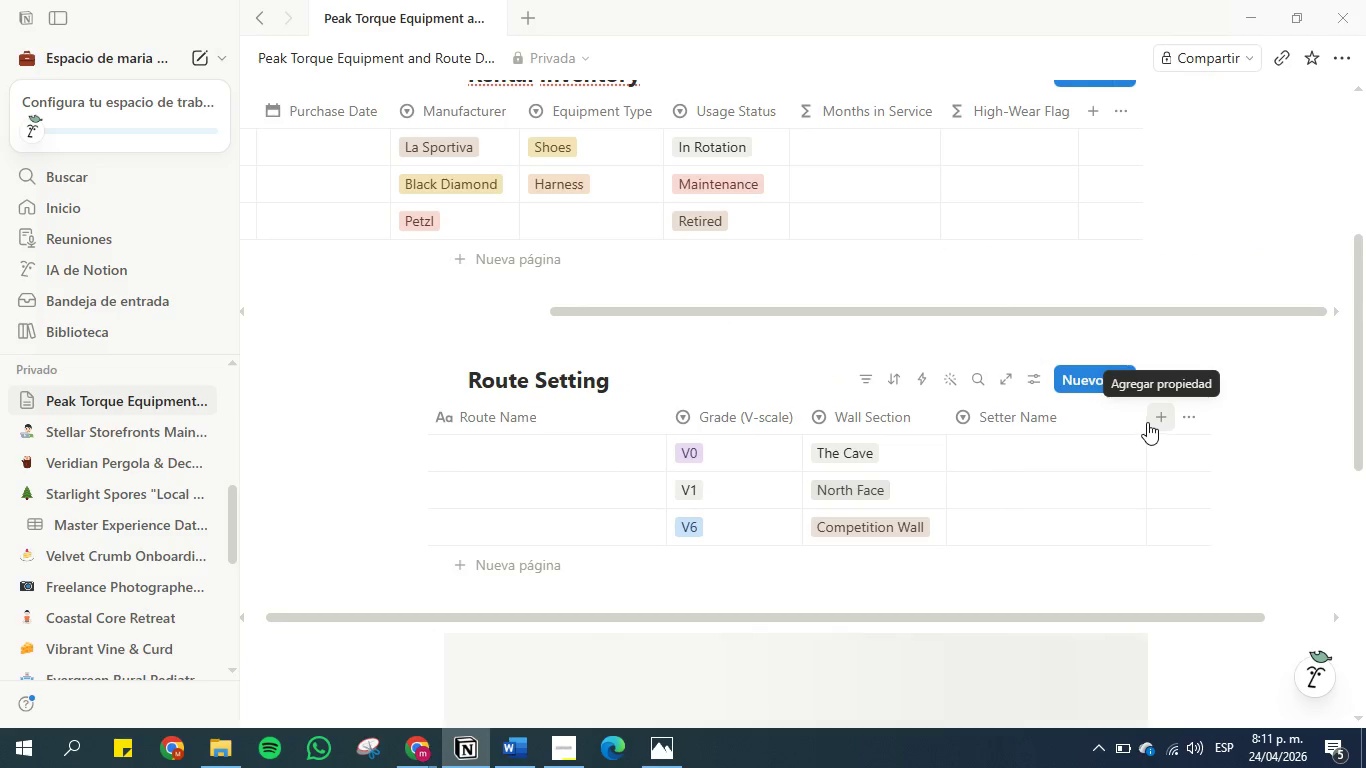 
left_click([1142, 419])
 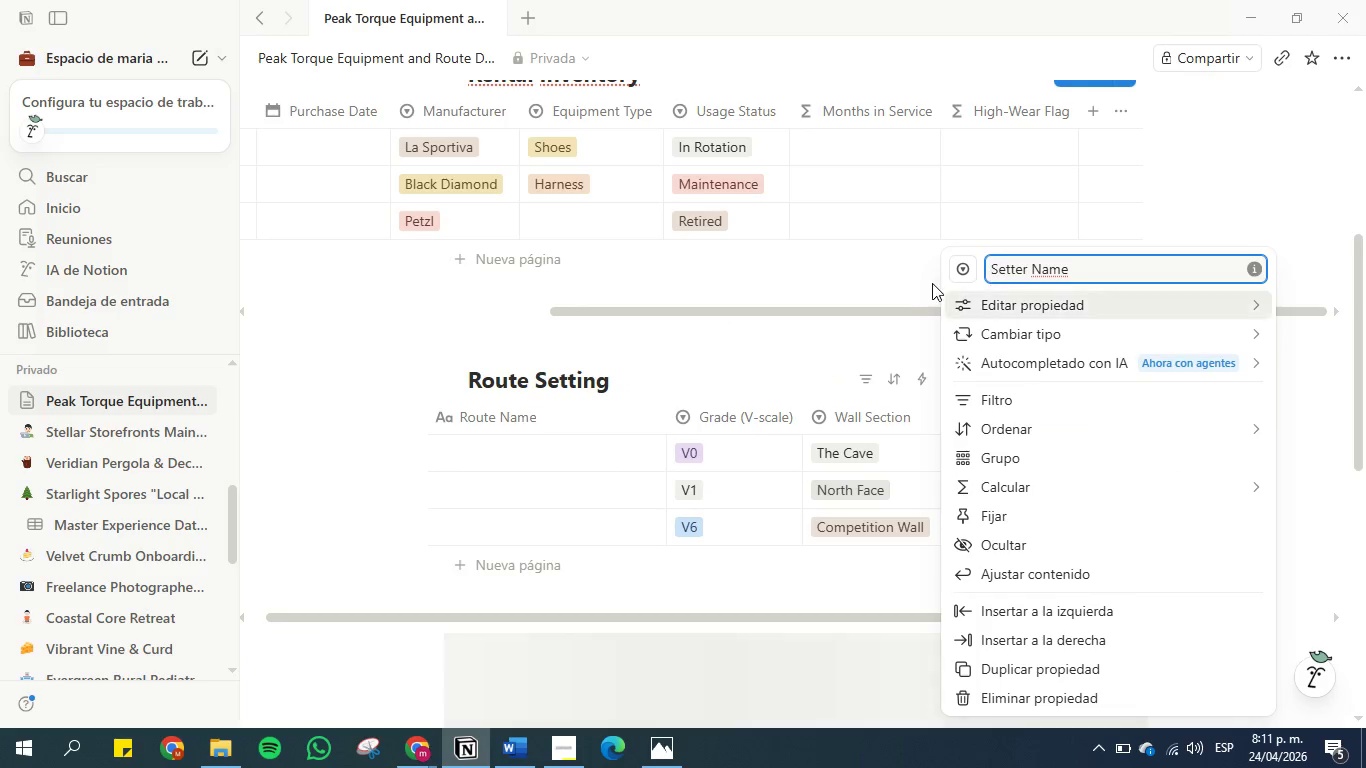 
left_click([876, 324])
 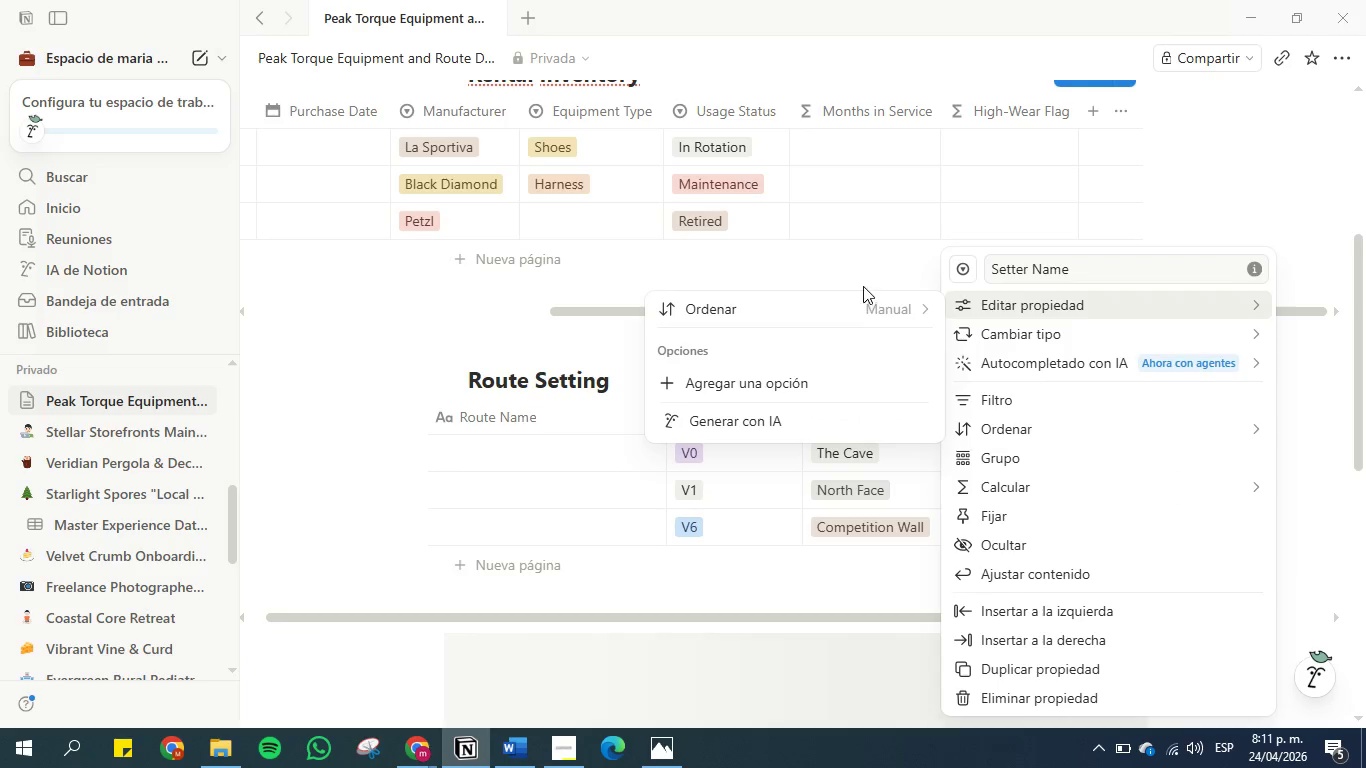 
double_click([874, 270])
 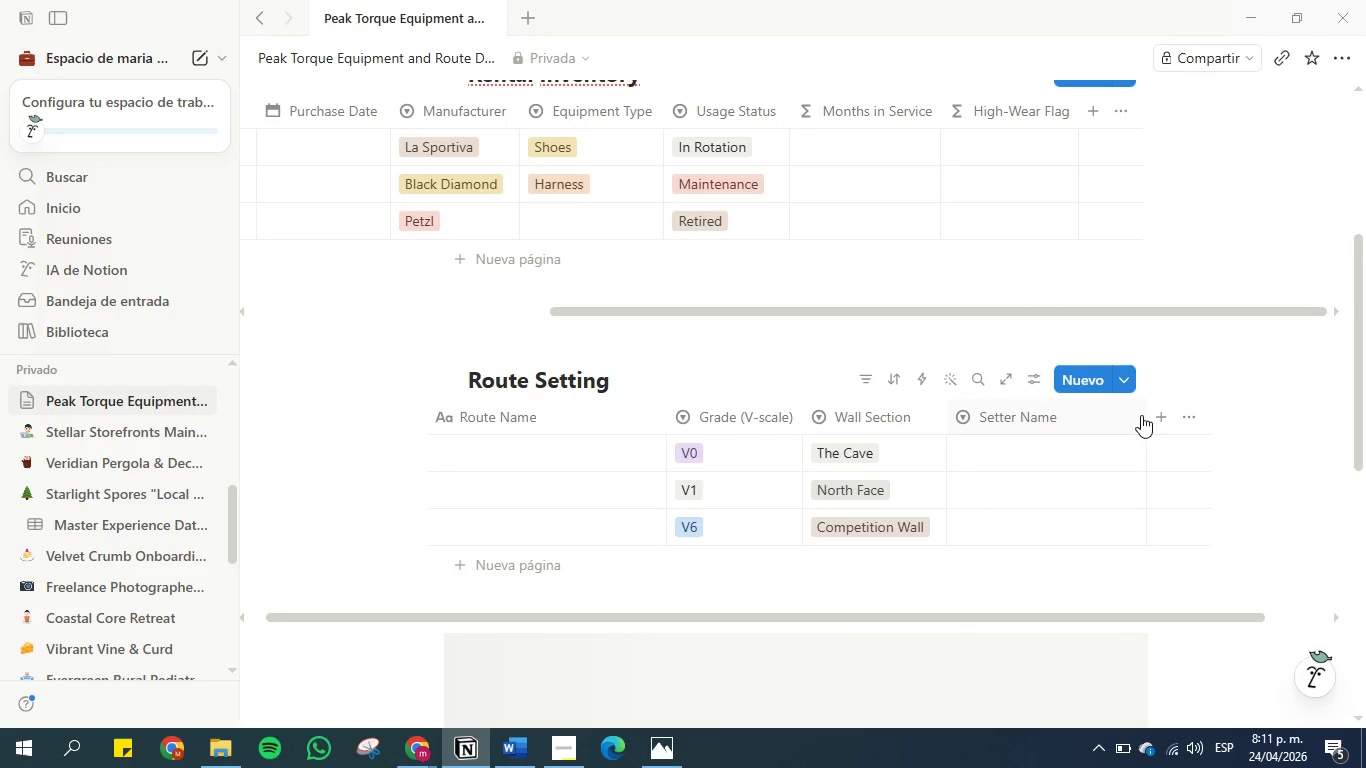 
left_click_drag(start_coordinate=[1144, 415], to_coordinate=[1067, 415])
 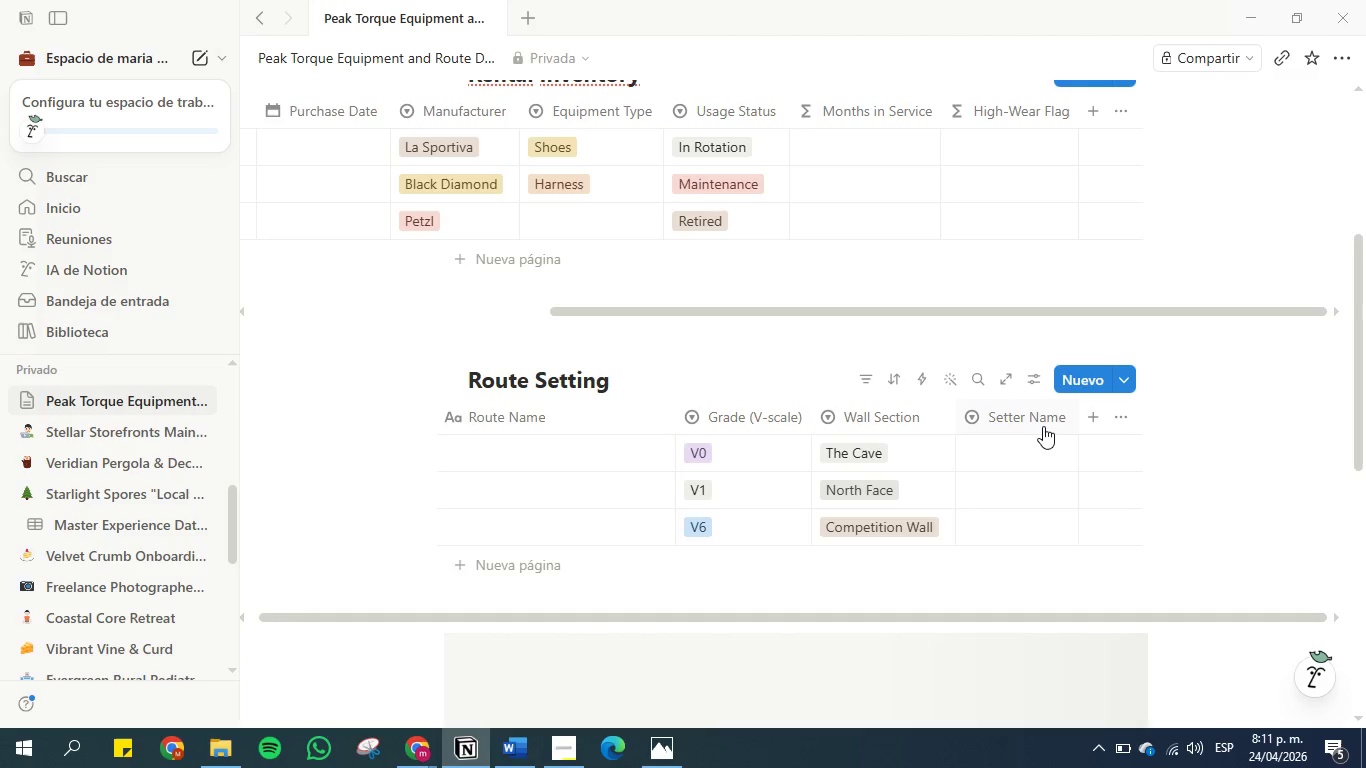 
left_click([999, 446])
 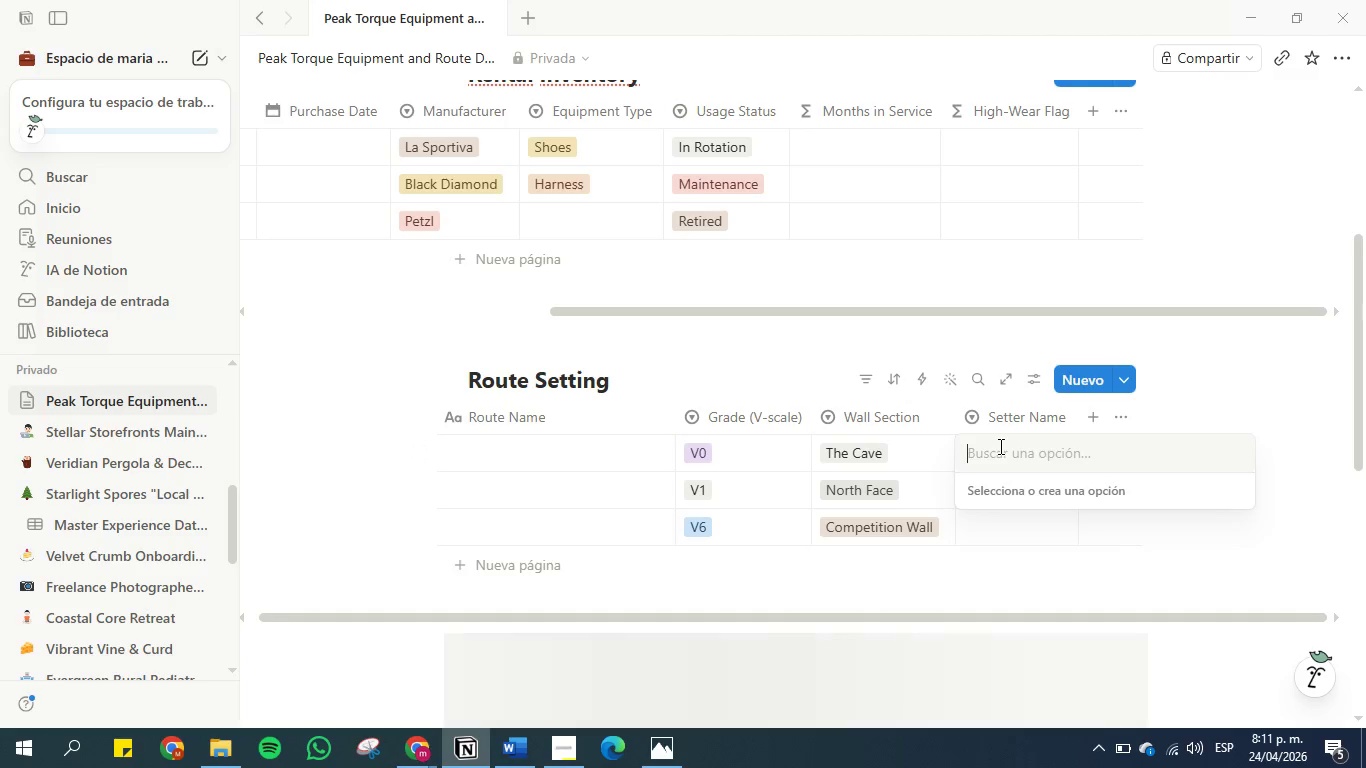 
type(Camila )
 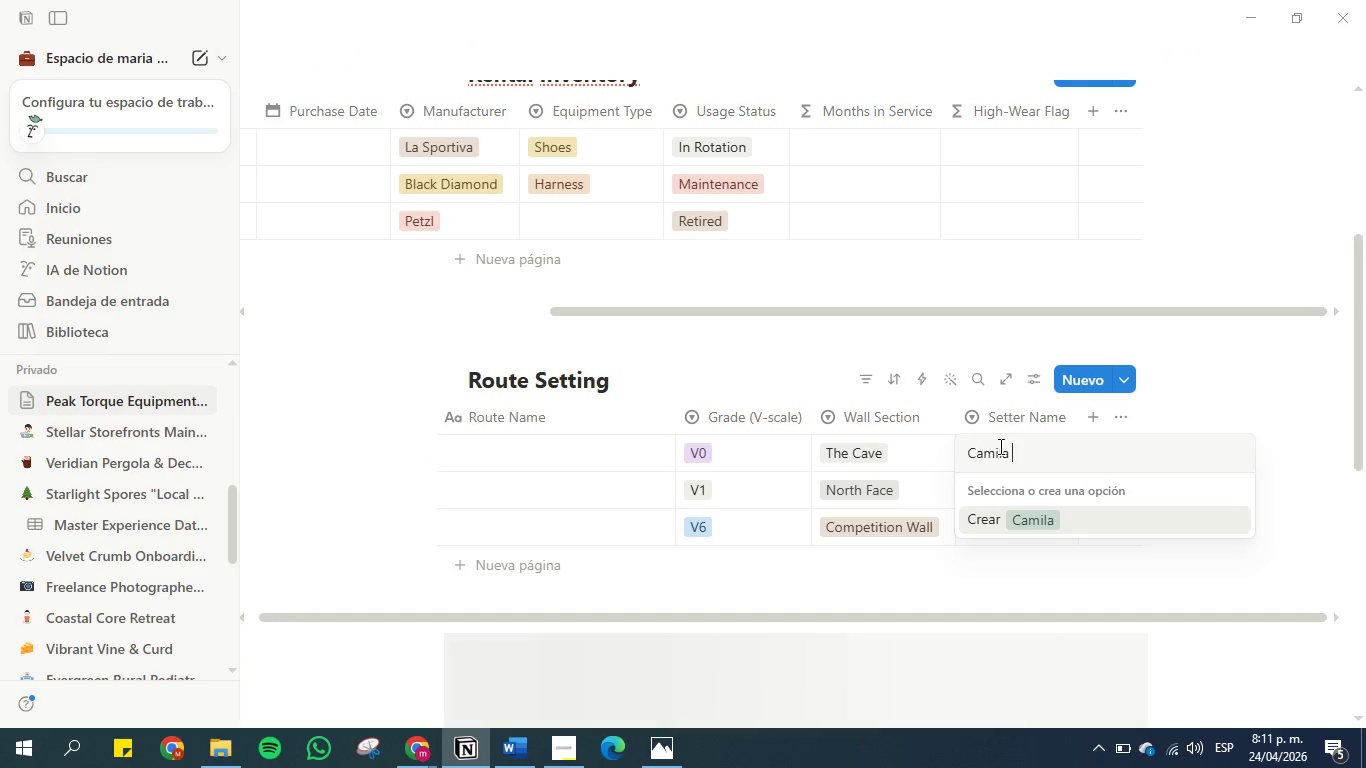 
key(Enter)
 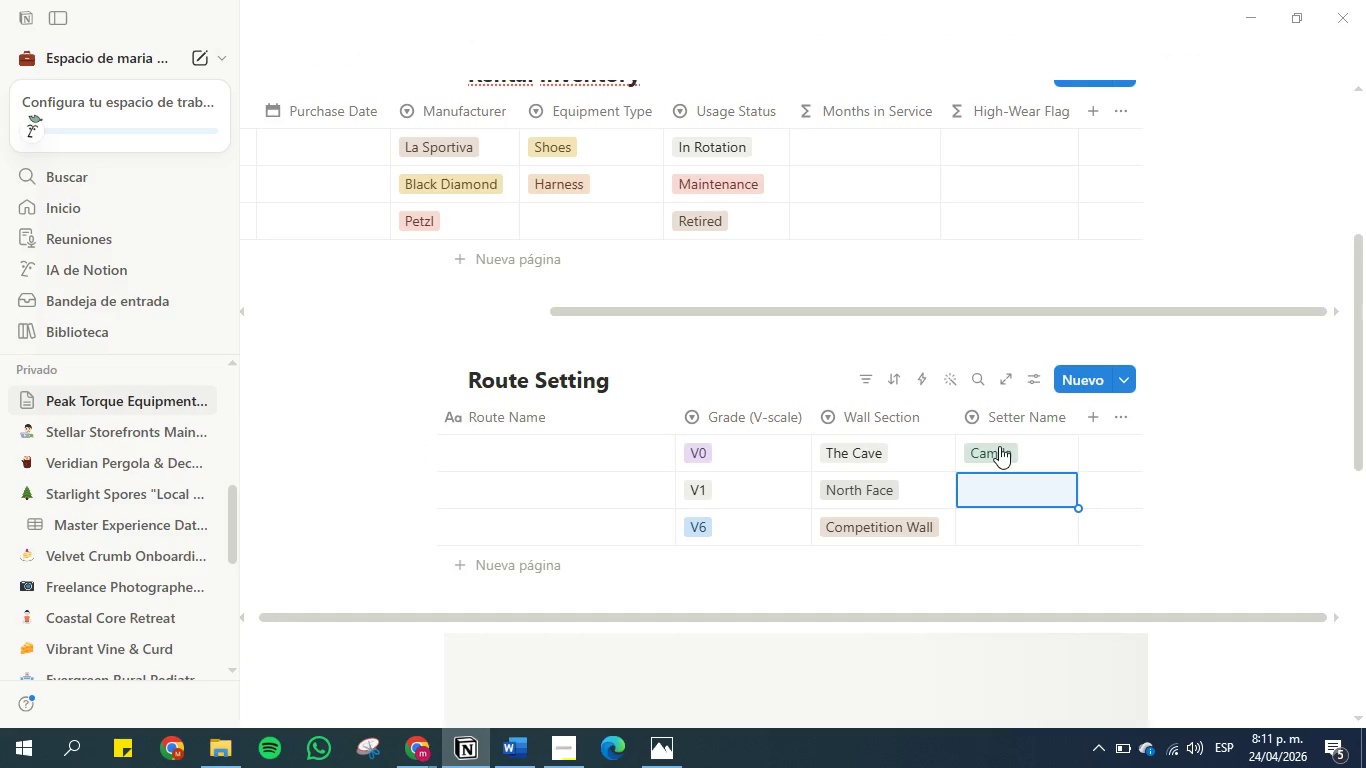 
hold_key(key=CapsLock, duration=0.33)
 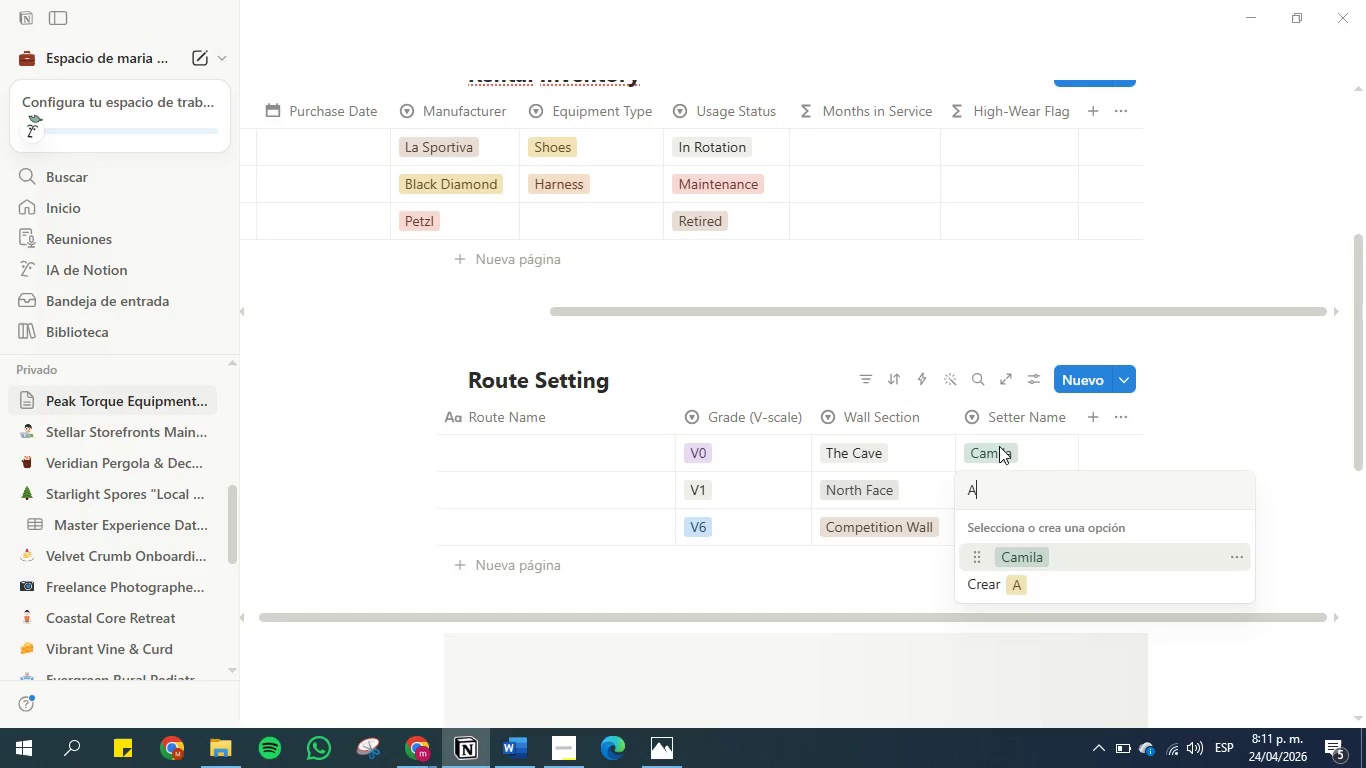 
type(AN)
key(Backspace)
type(ndres)
key(Backspace)
type(a)
 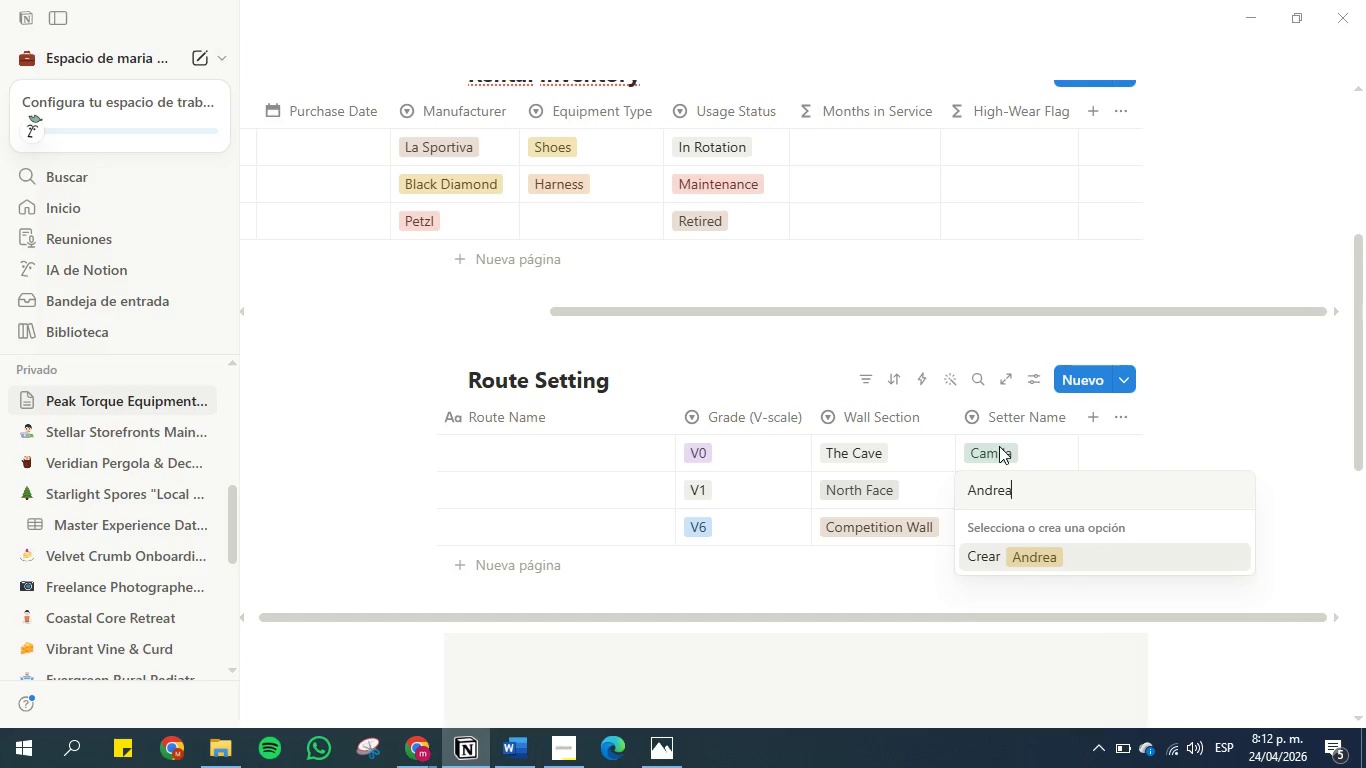 
key(Enter)
 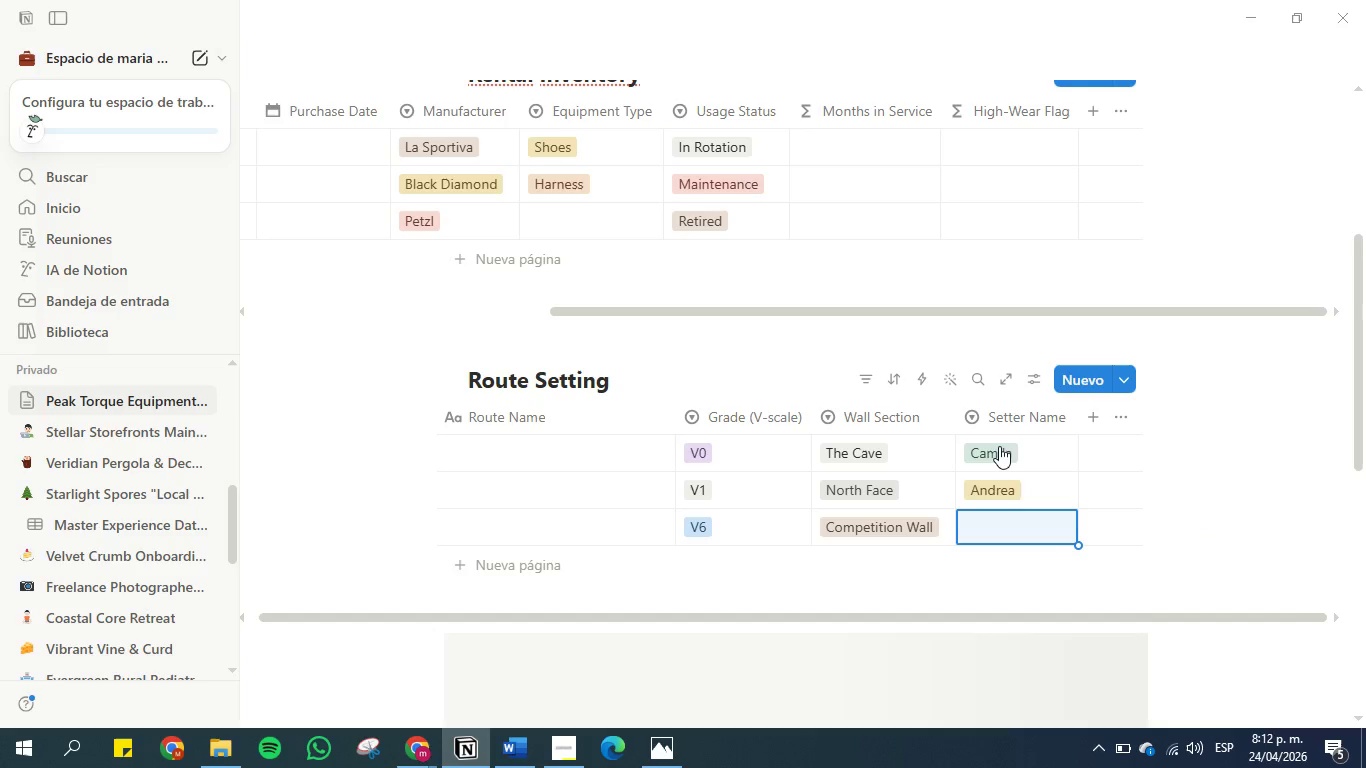 
type(Carolina)
 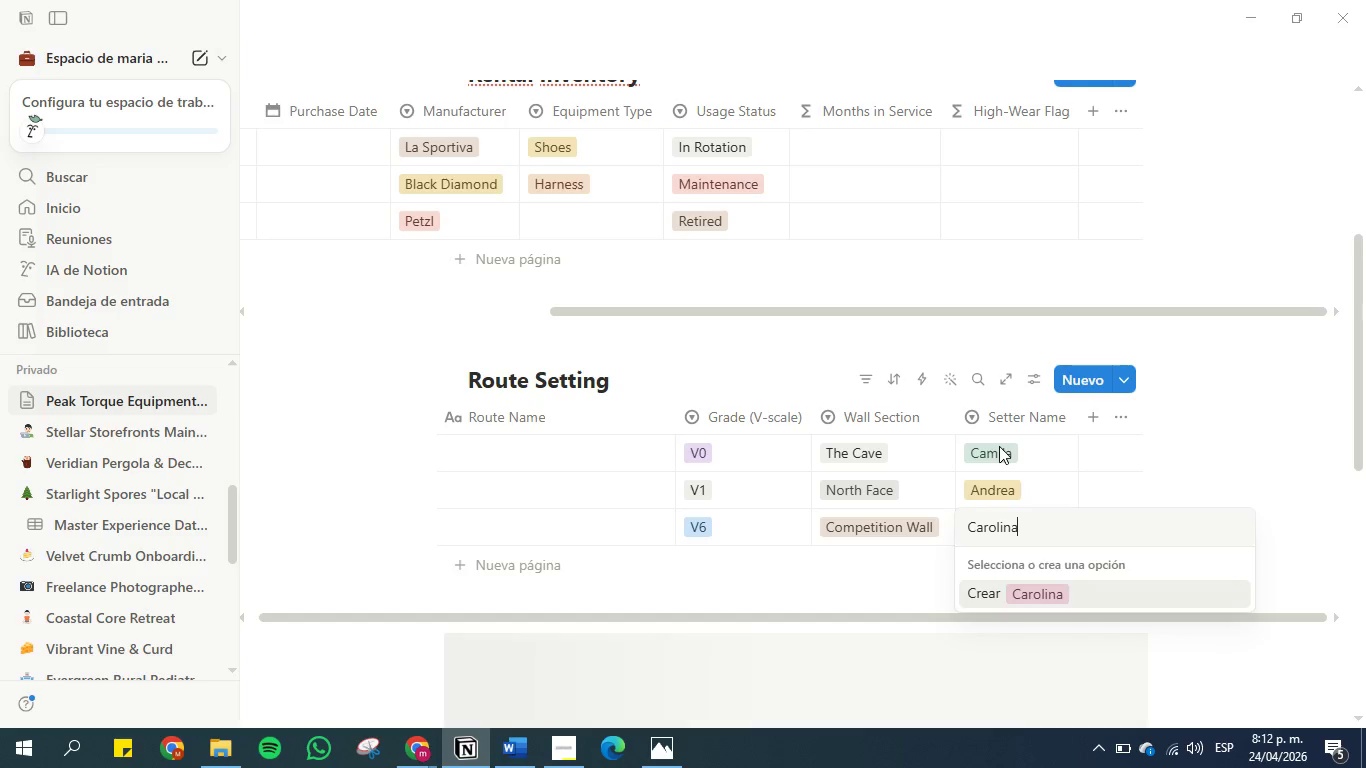 
key(Enter)
 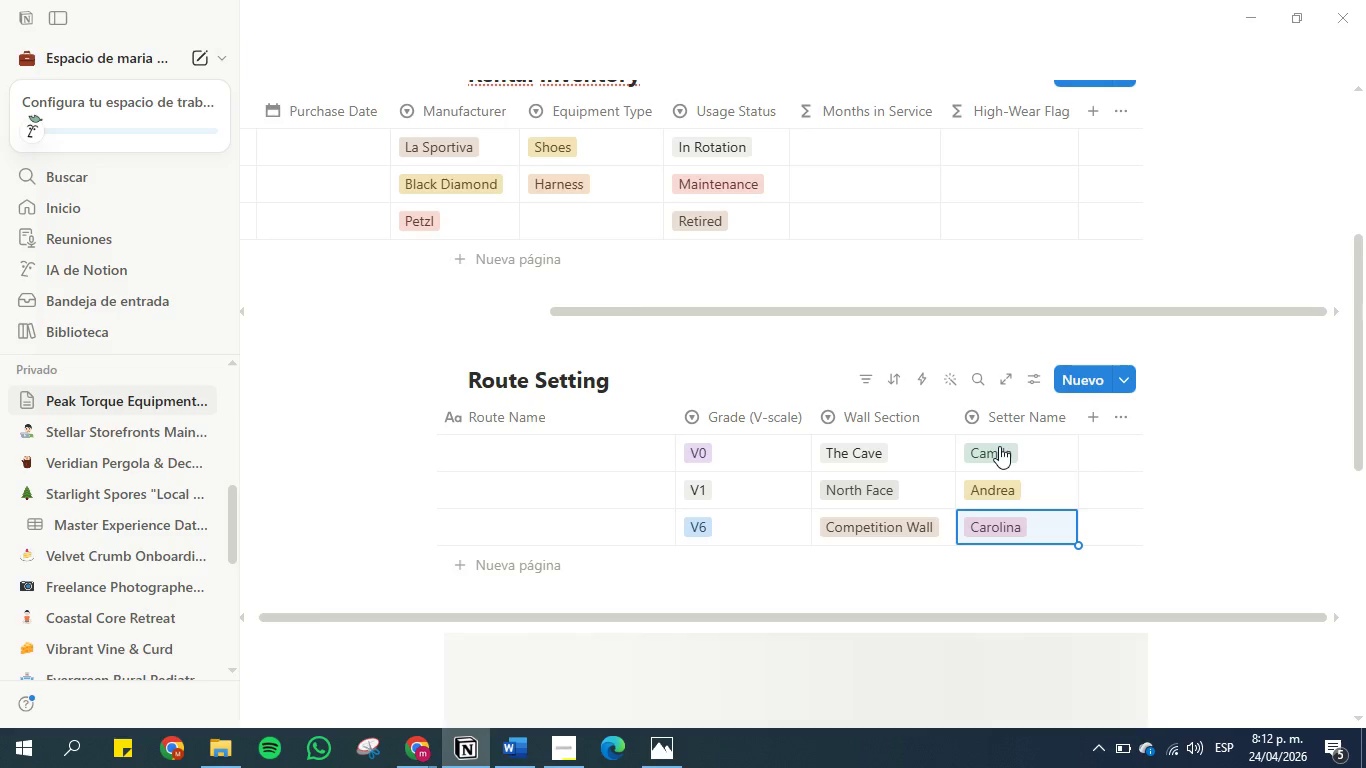 
wait(7.03)
 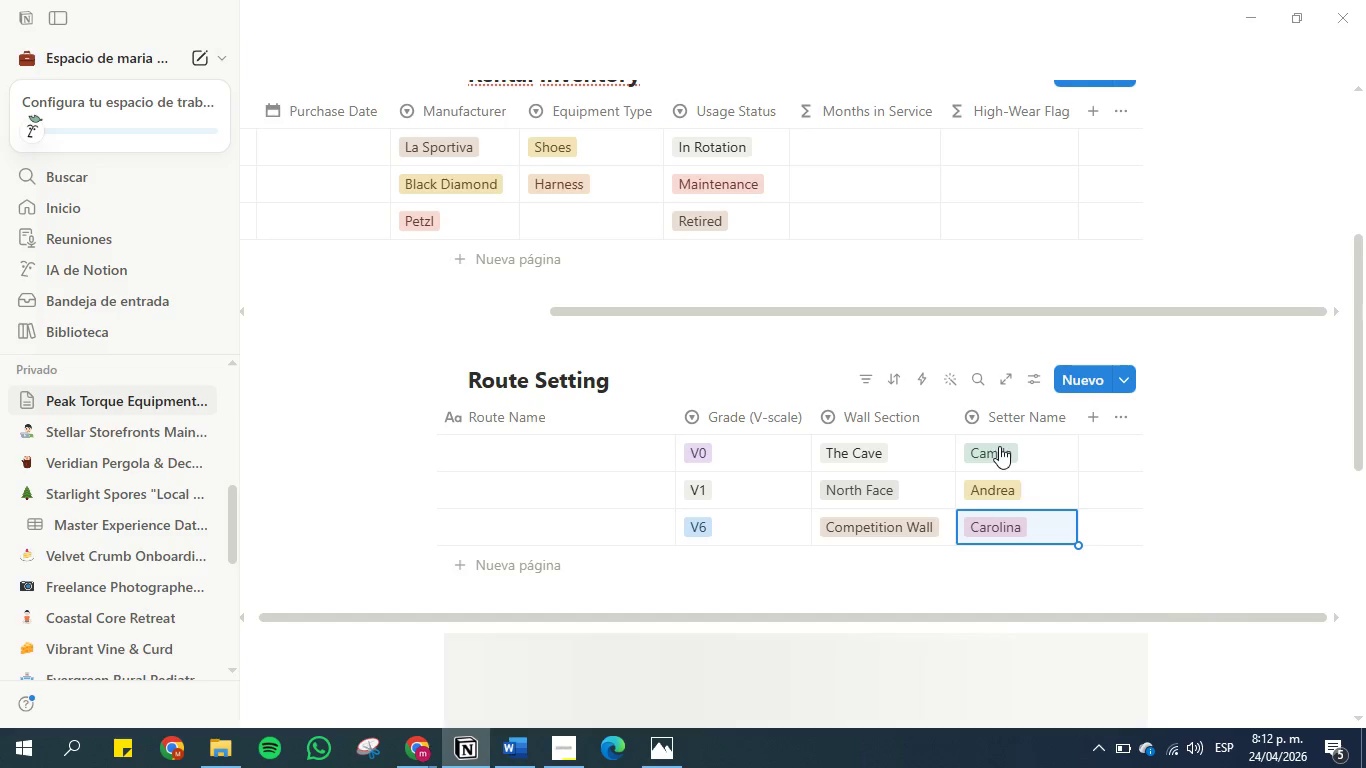 
hold_key(key=CapsLock, duration=0.55)
 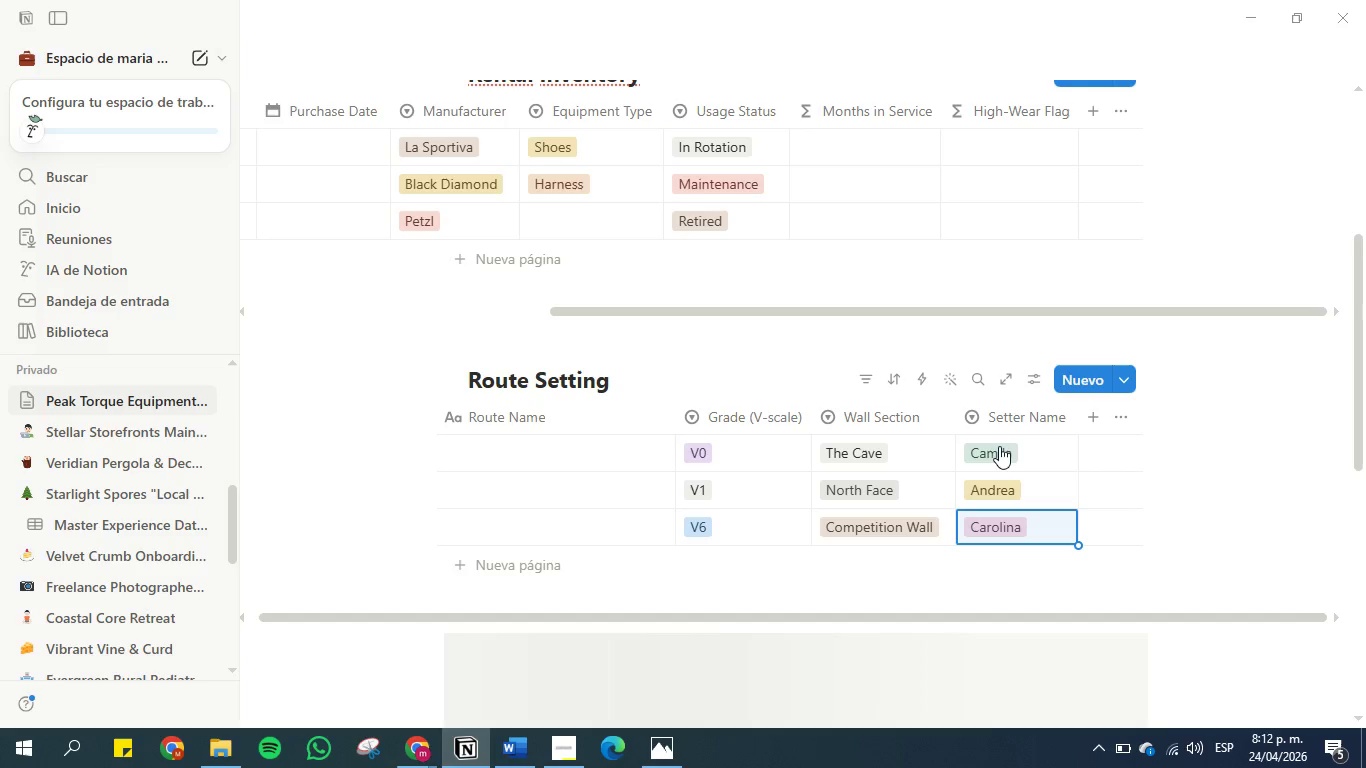 
wait(5.84)
 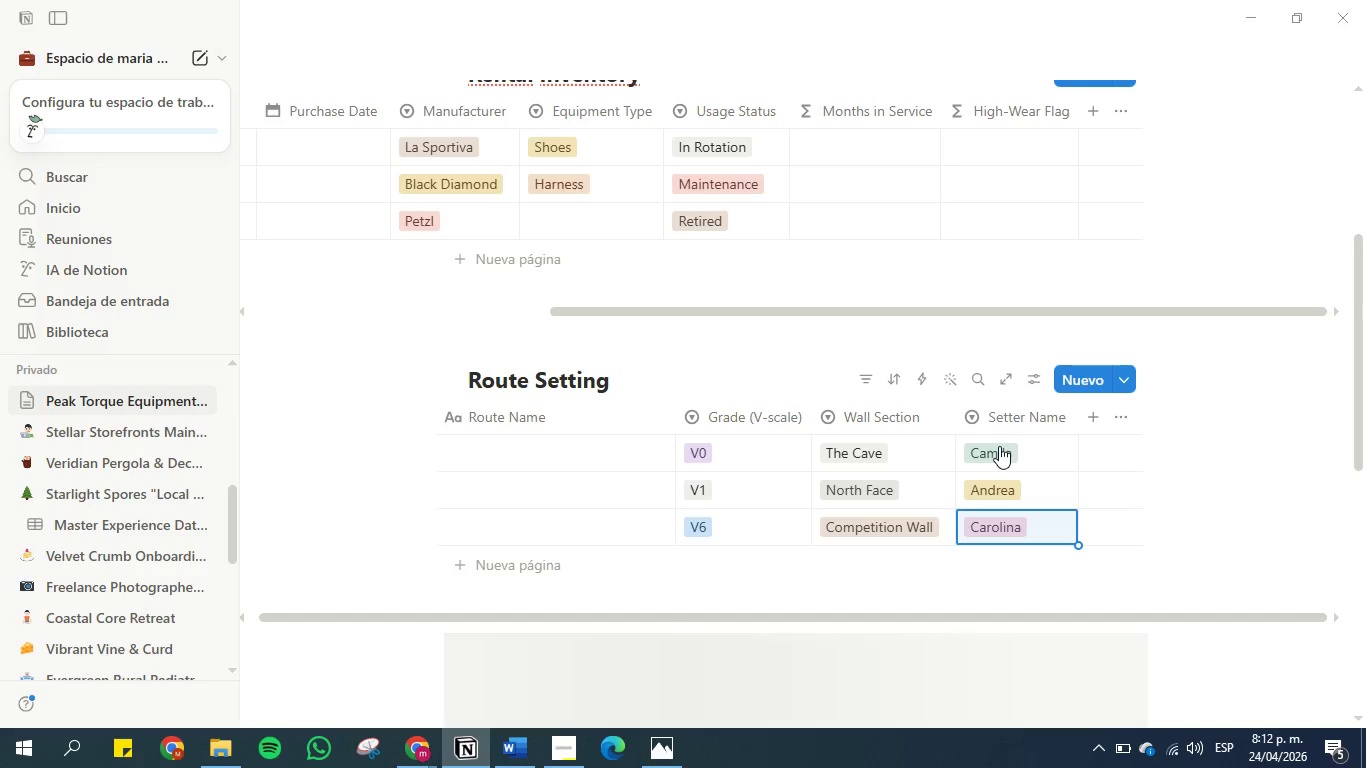 
type(Bruno)
 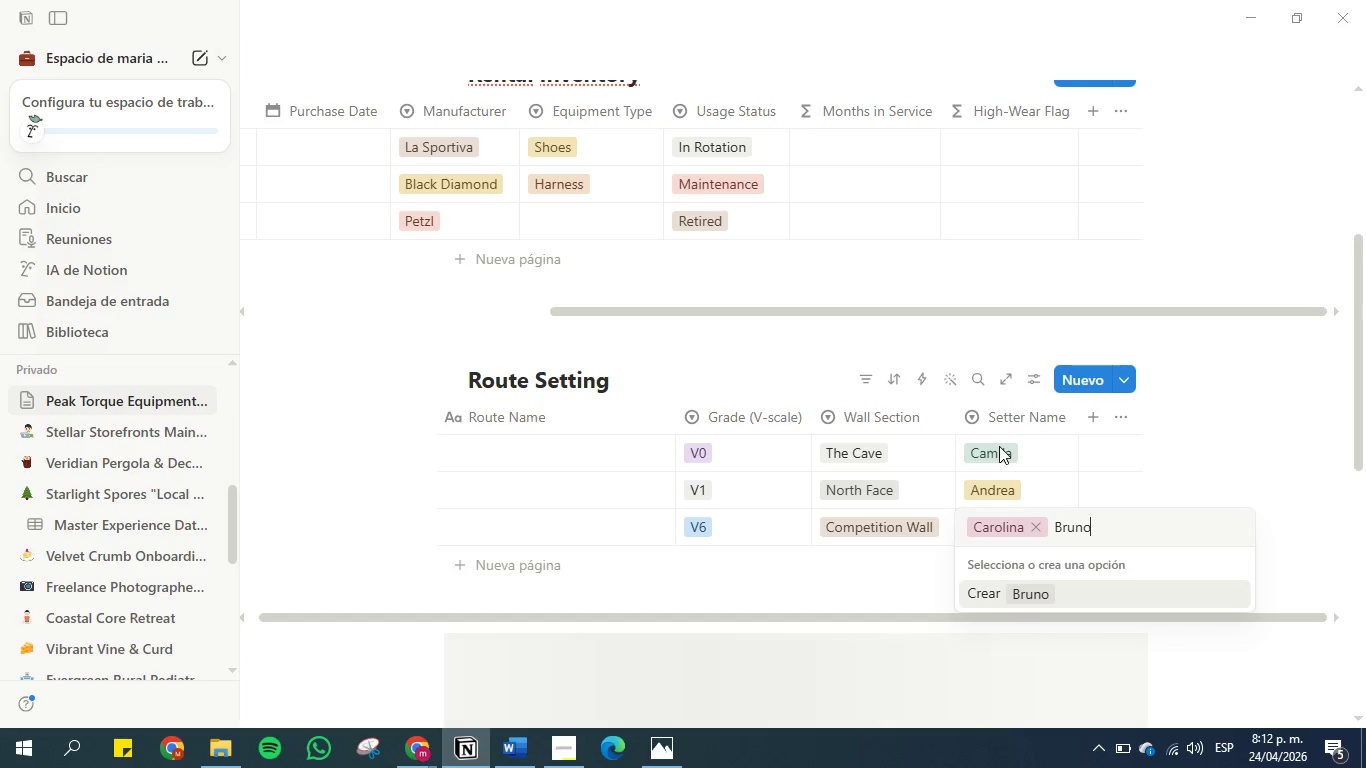 
key(Enter)
 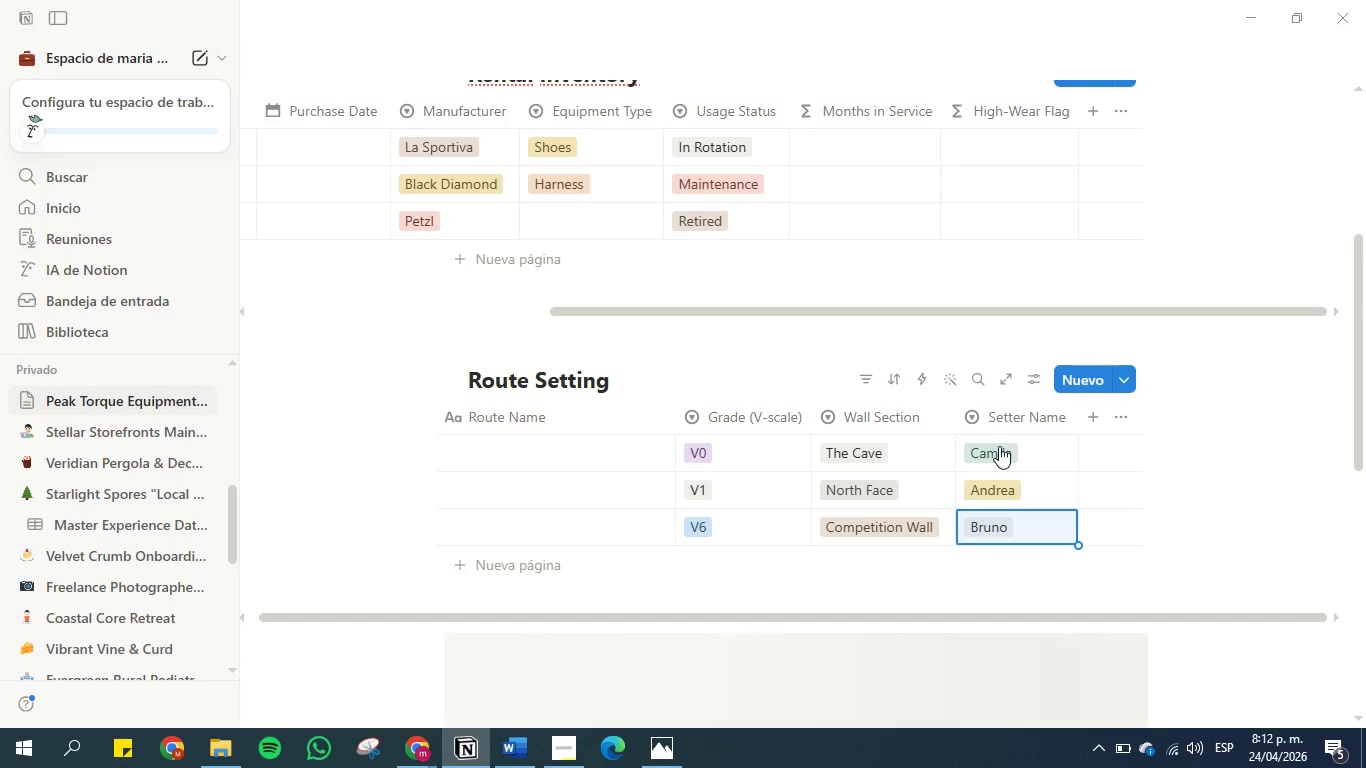 
wait(8.03)
 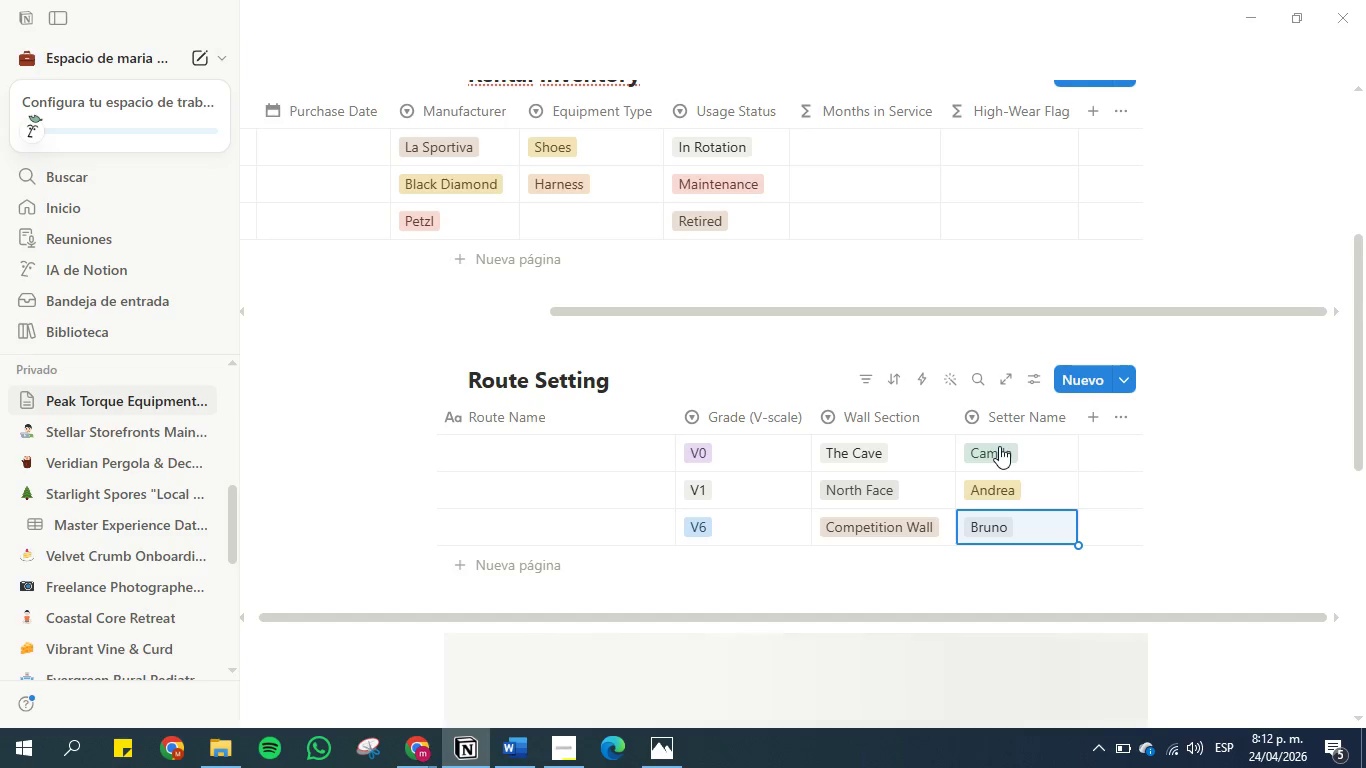 
left_click([520, 751])
 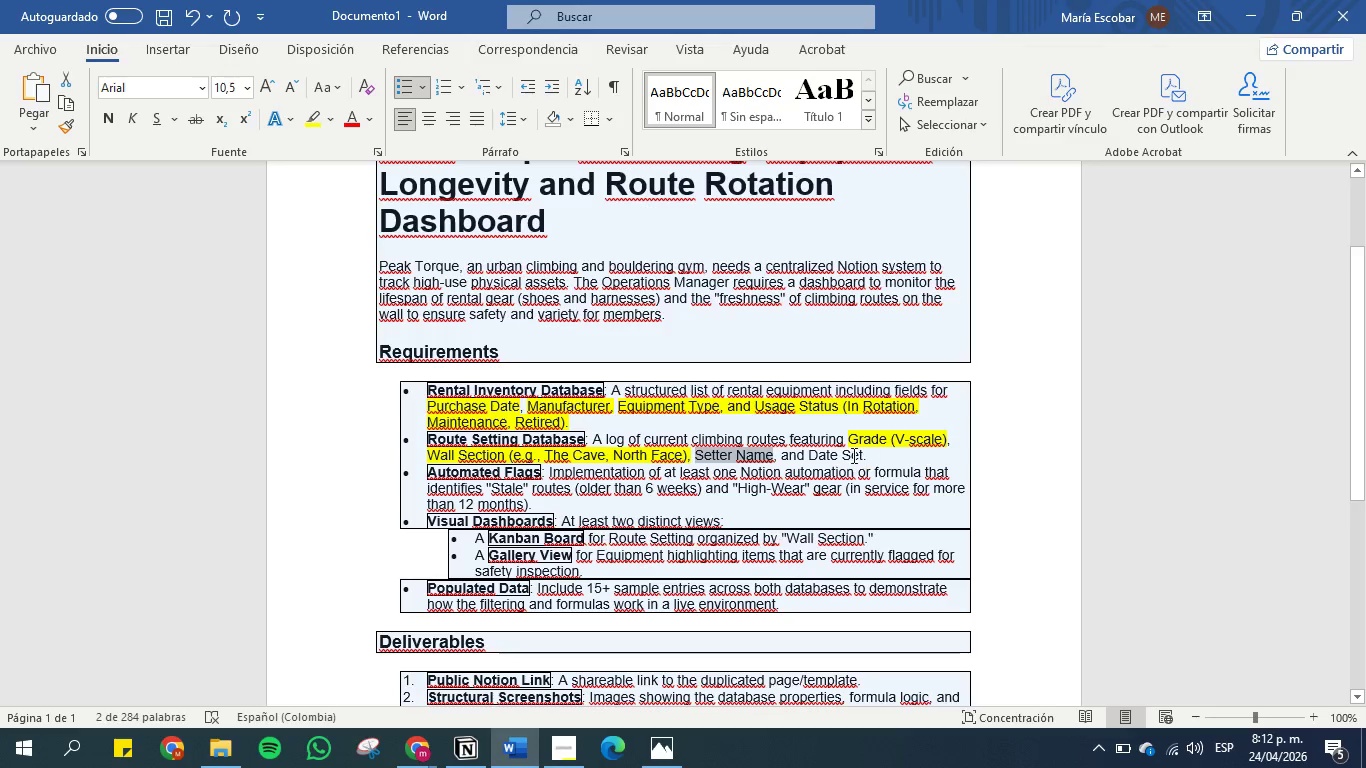 
left_click_drag(start_coordinate=[807, 455], to_coordinate=[859, 458])
 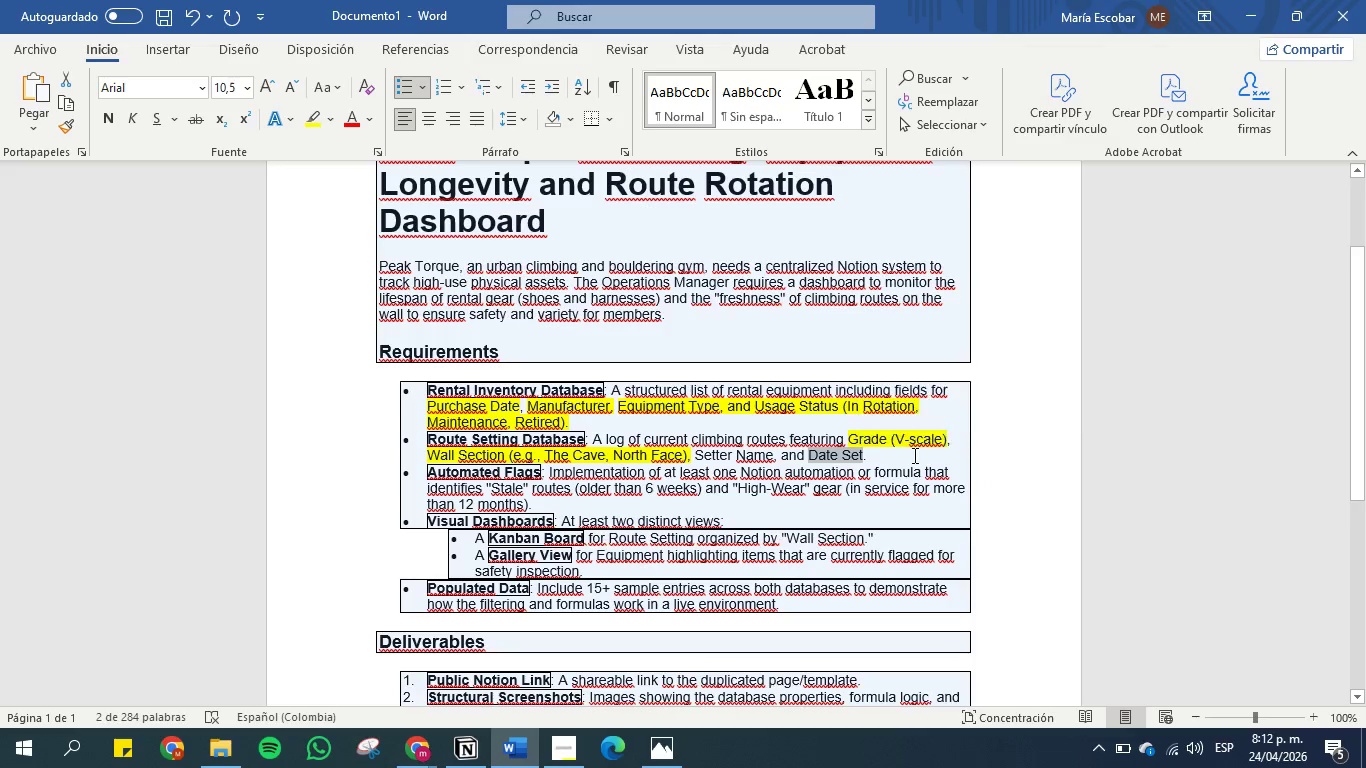 
key(Control+C)
 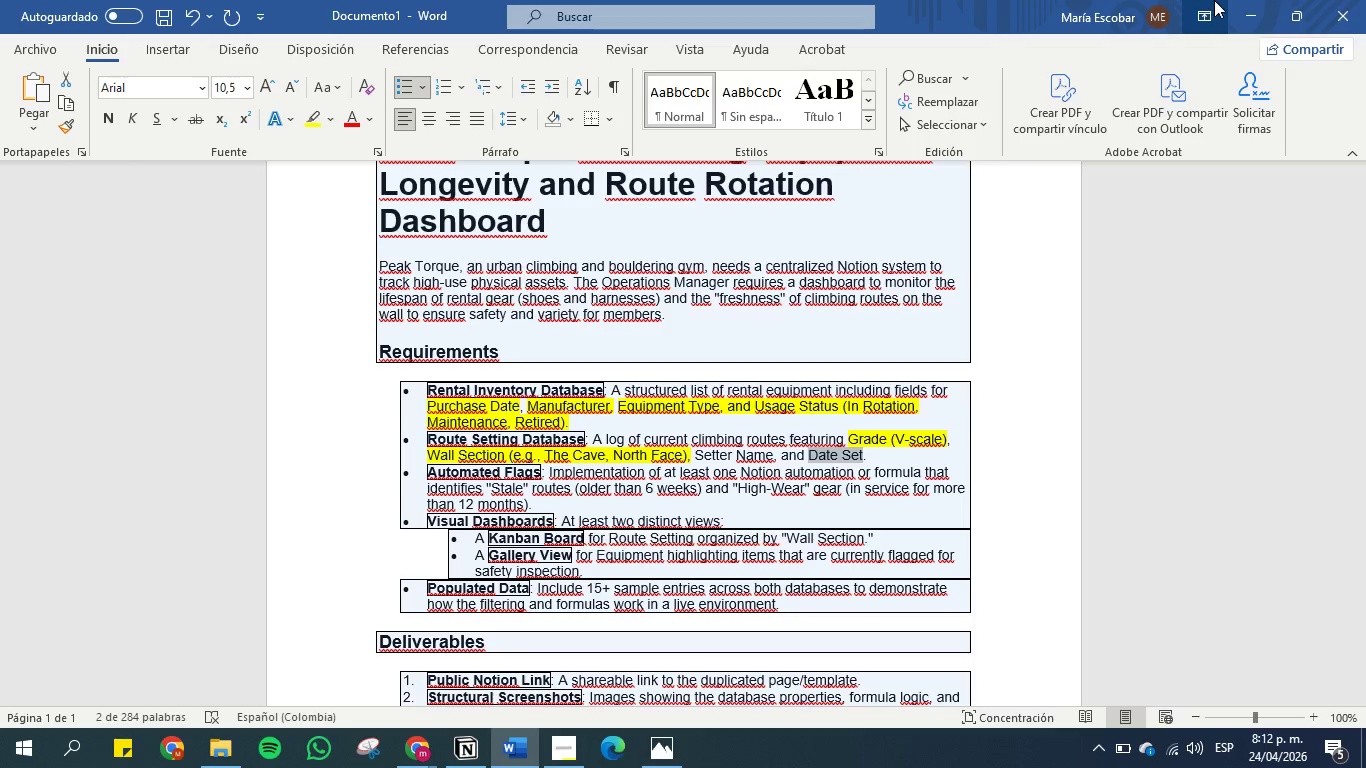 
left_click([1250, 14])
 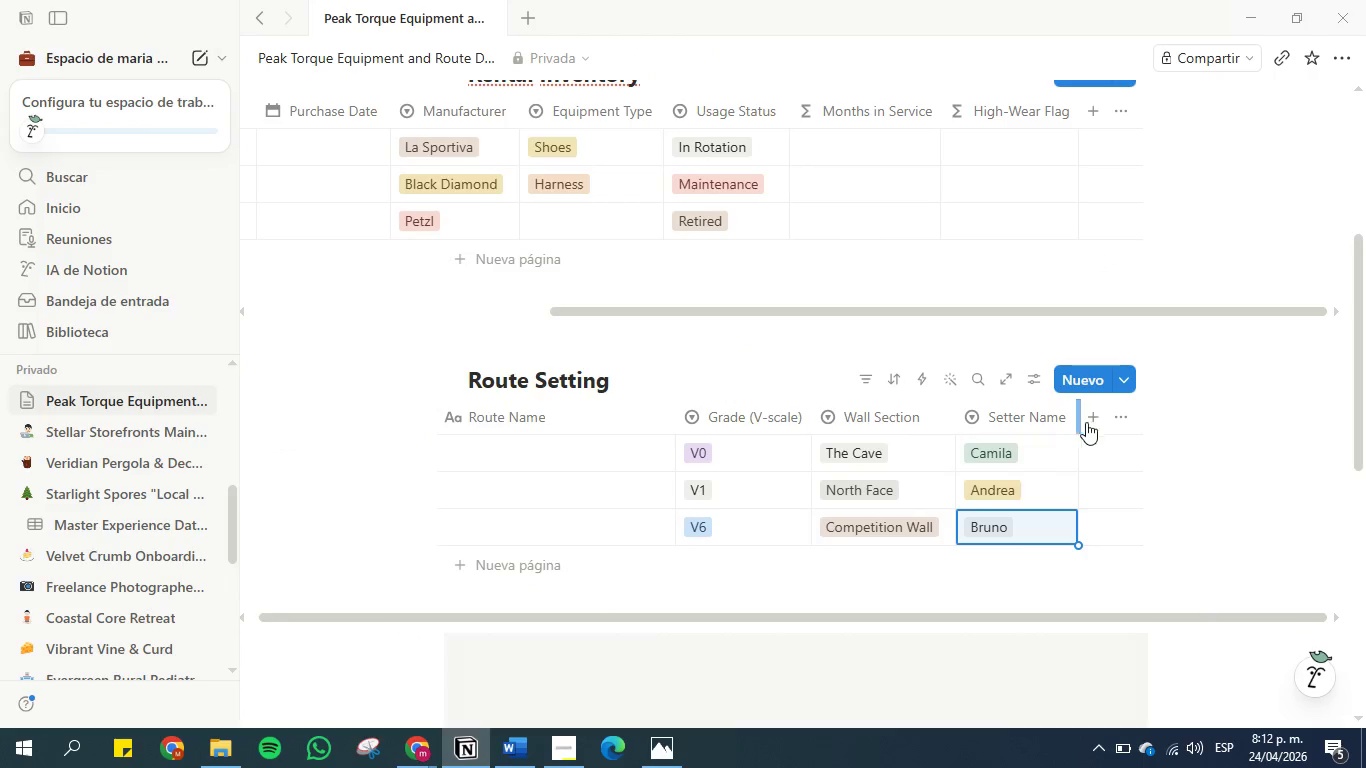 
left_click([1101, 425])
 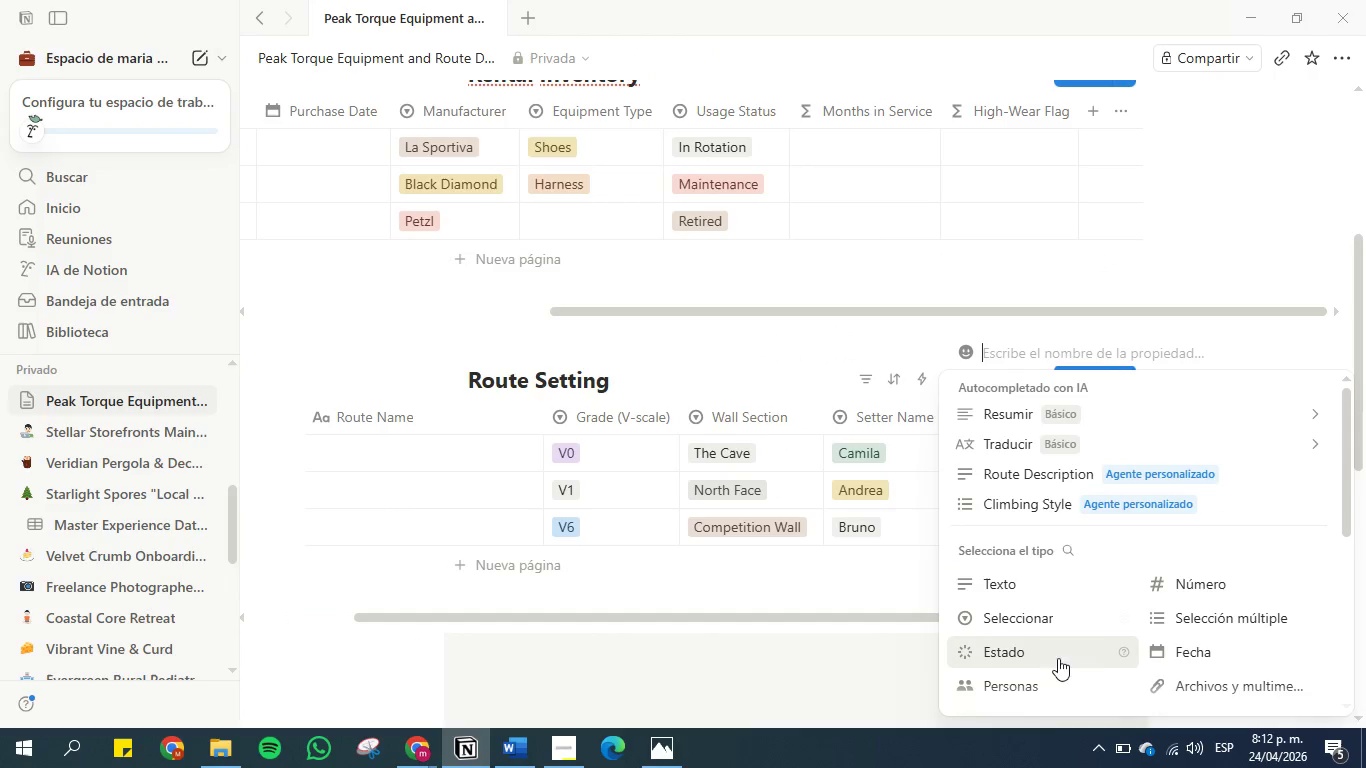 
left_click([1201, 652])
 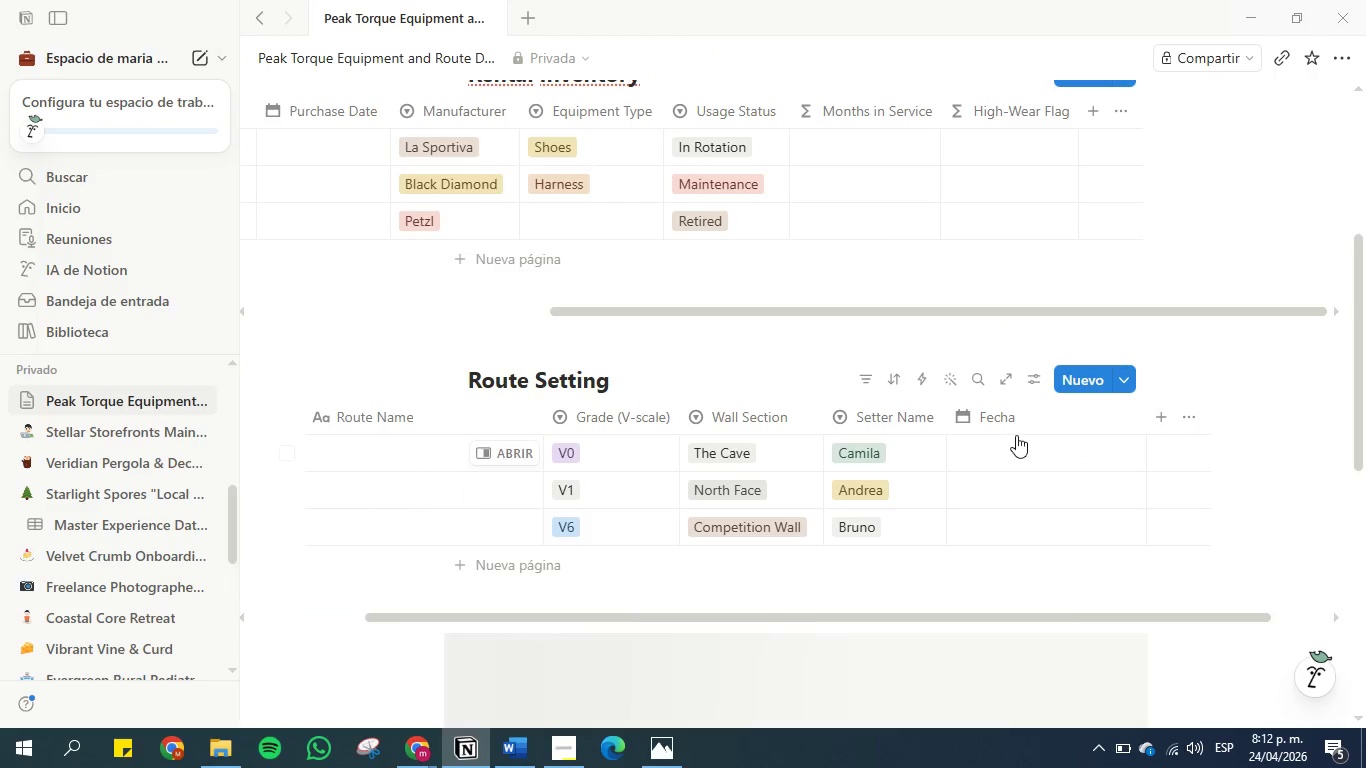 
left_click([985, 415])
 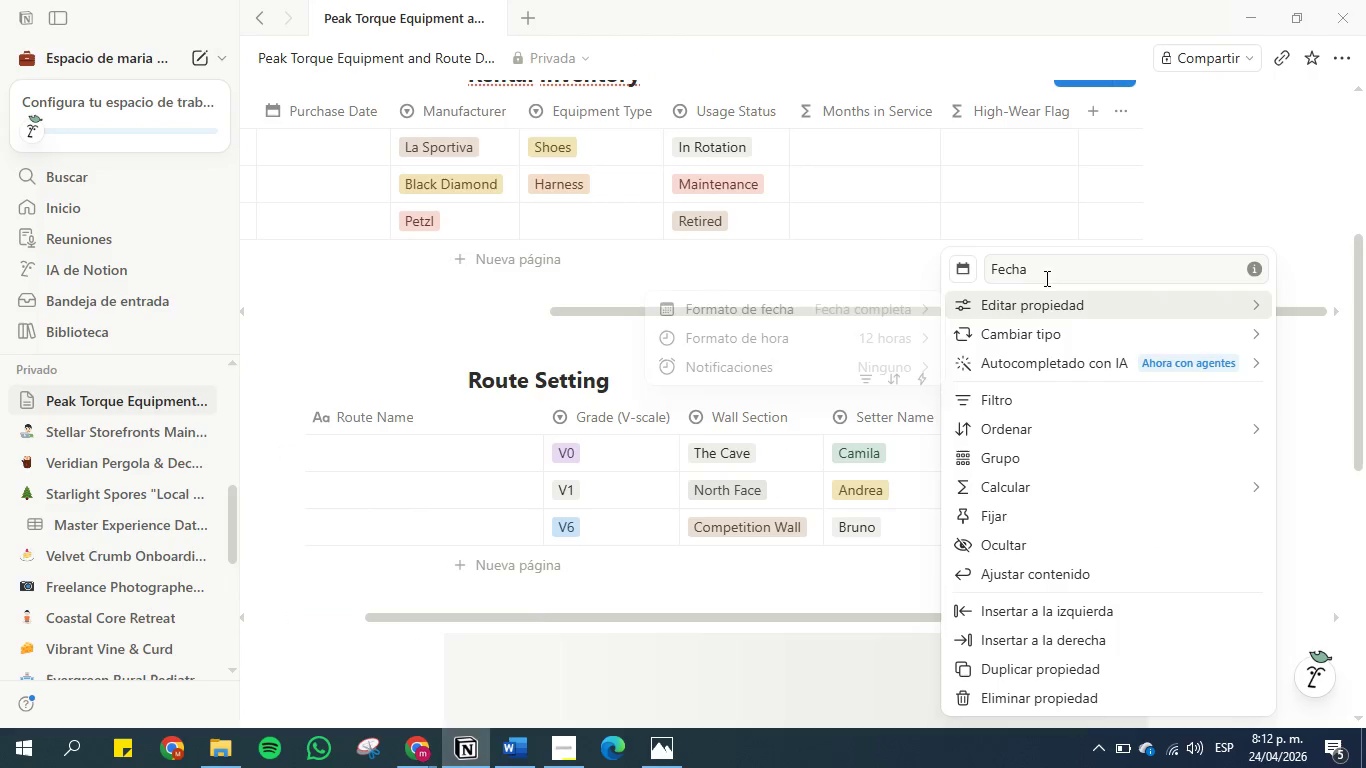 
double_click([1044, 269])
 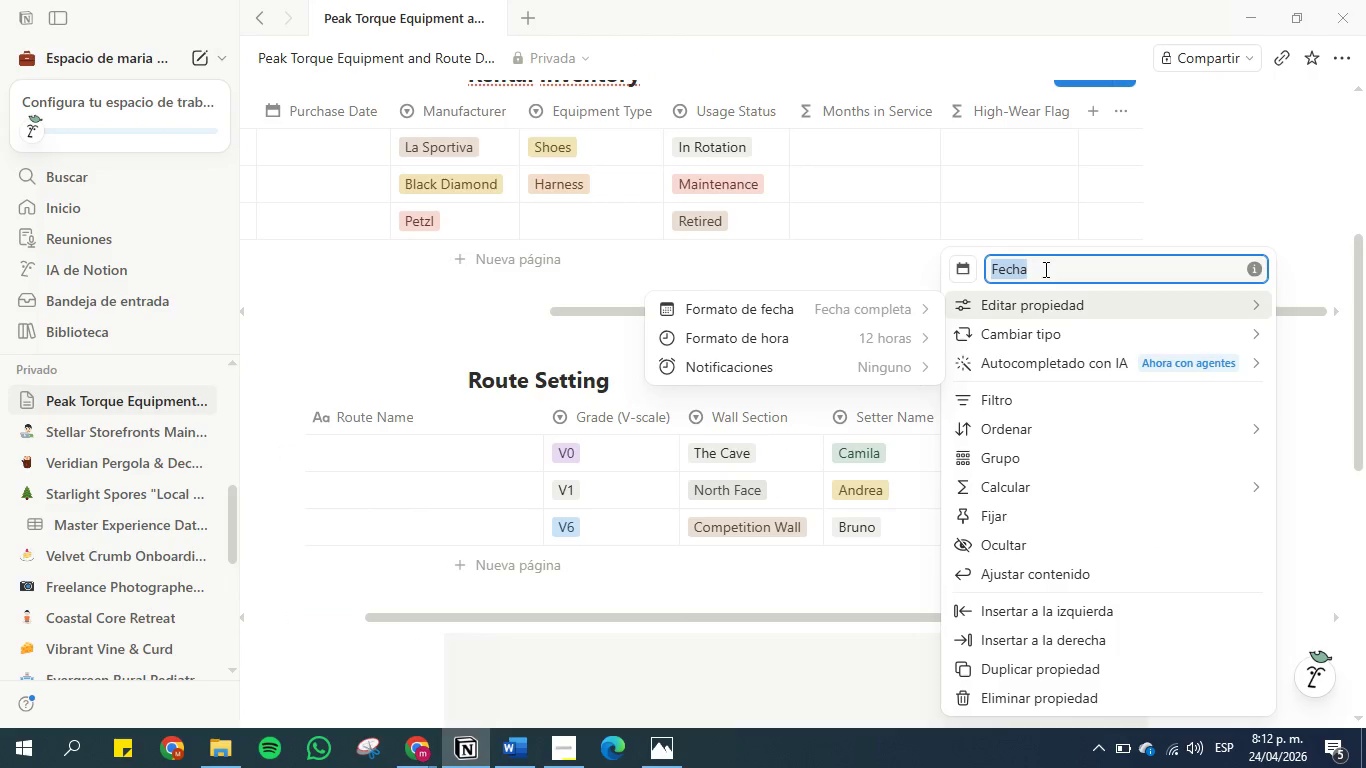 
triple_click([1044, 269])
 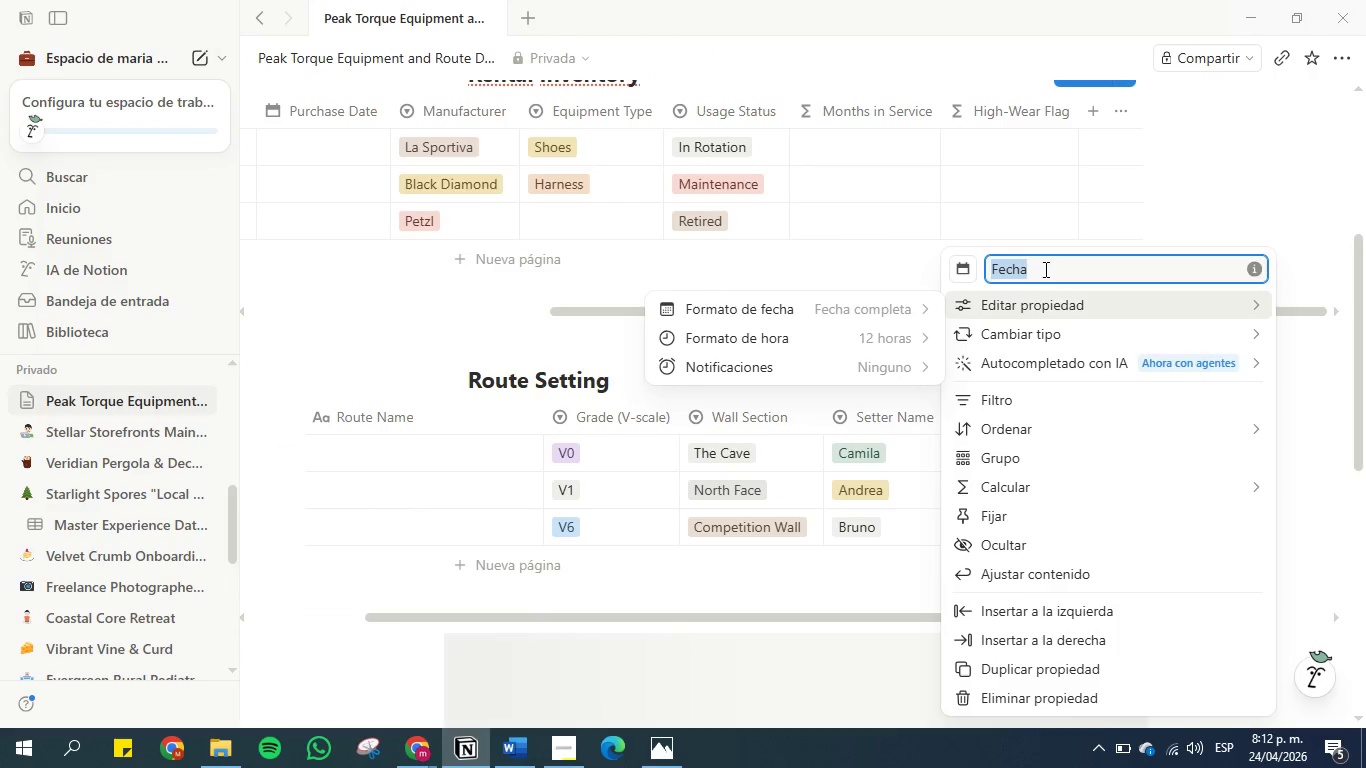 
key(Control+V)
 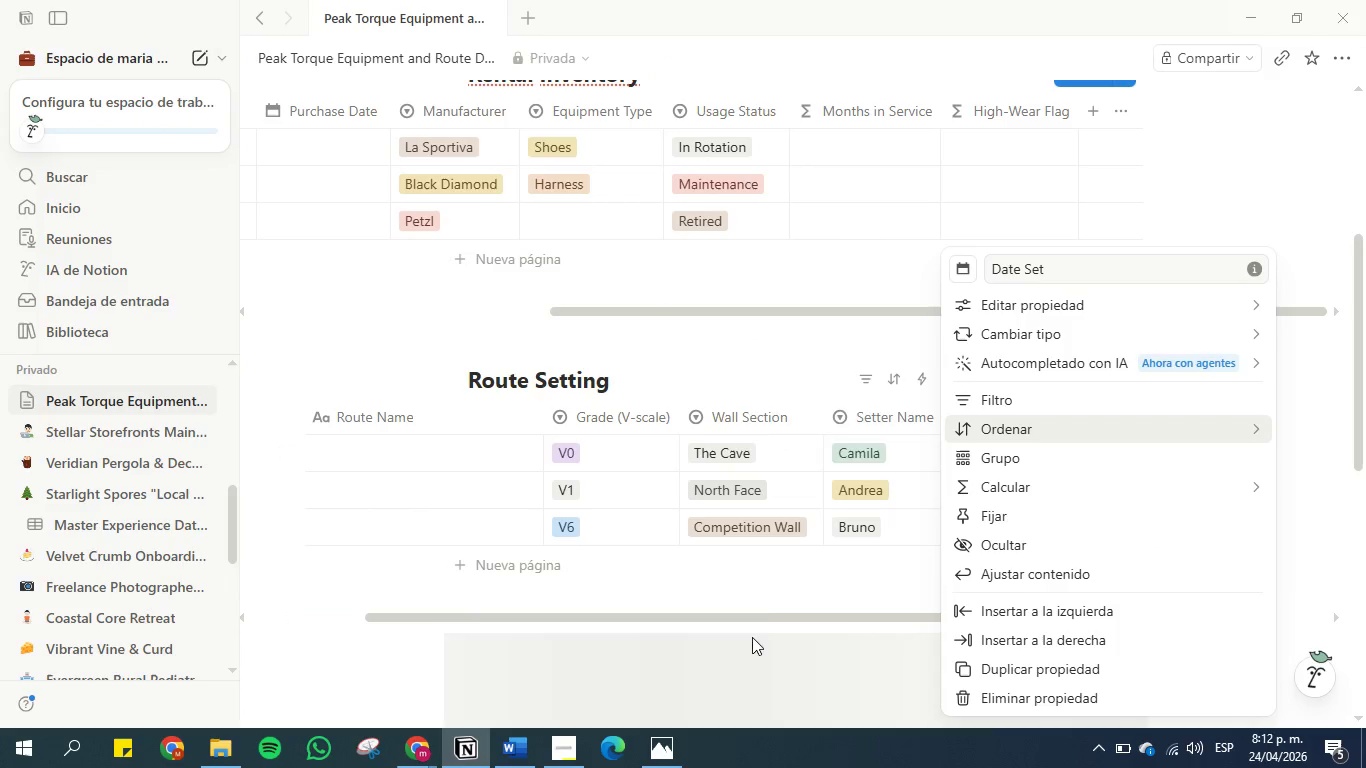 
left_click([760, 580])
 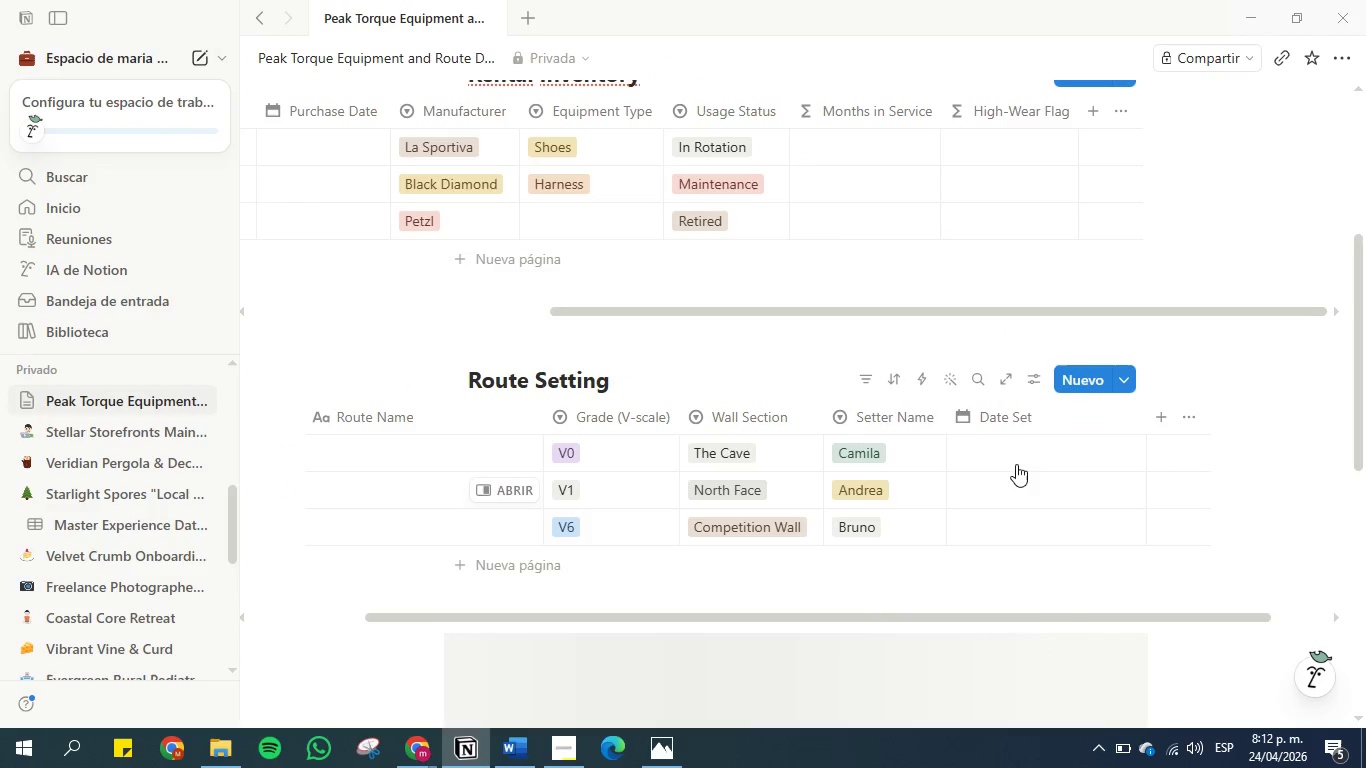 
left_click([1007, 449])
 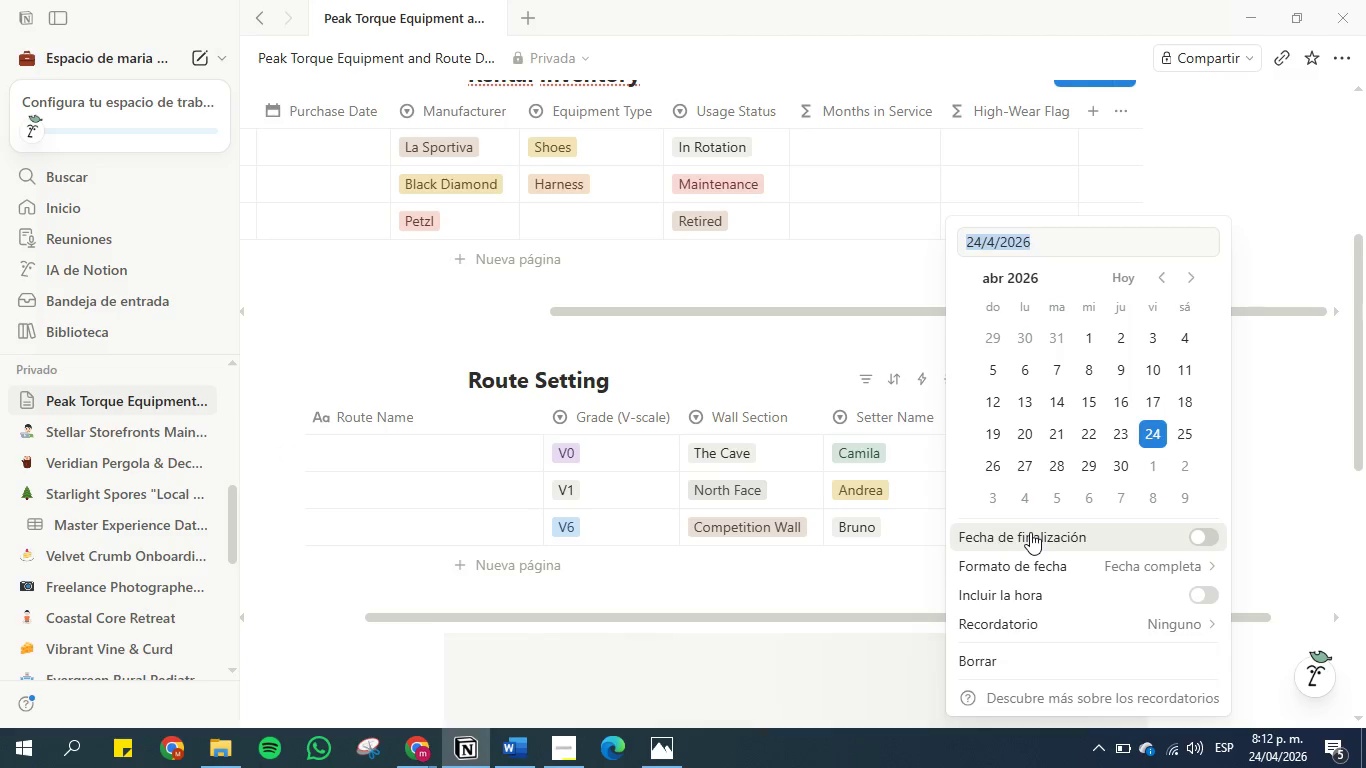 
left_click([852, 598])
 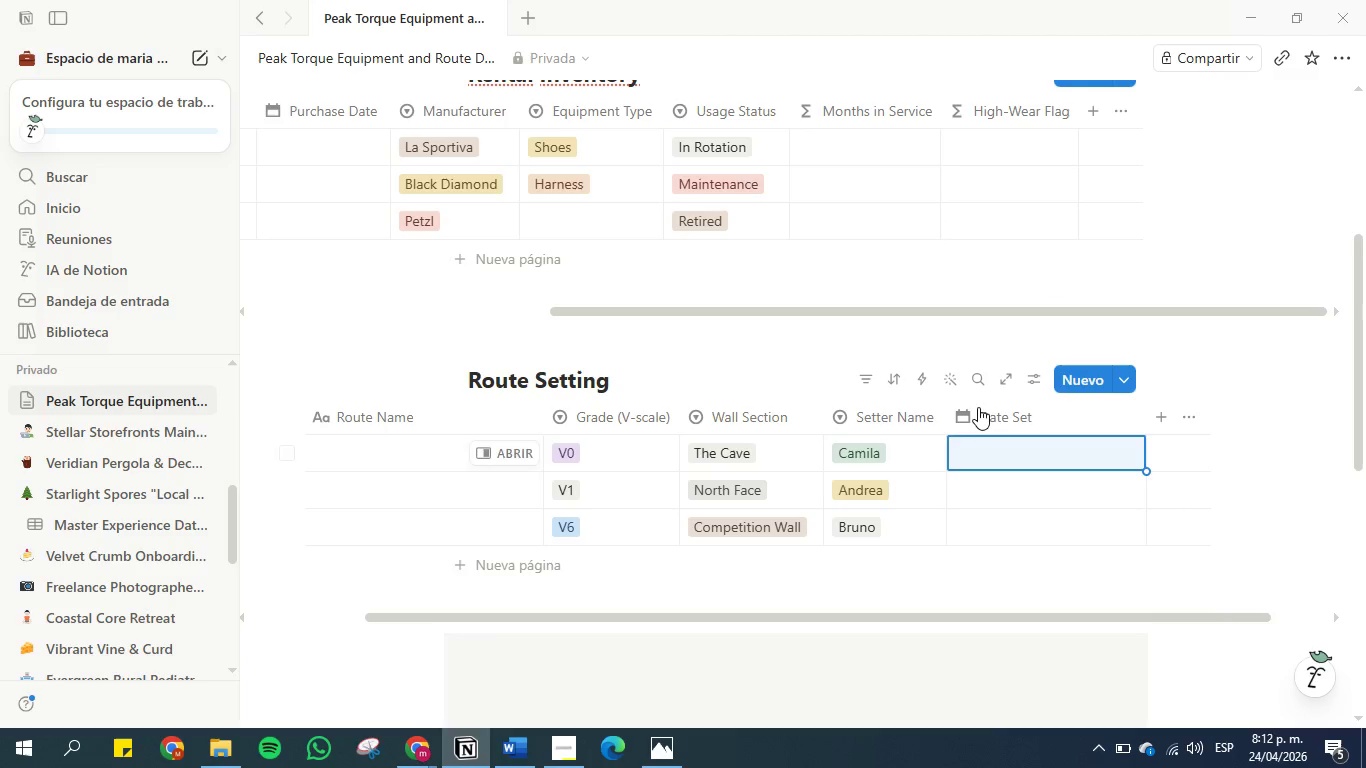 
left_click([978, 406])
 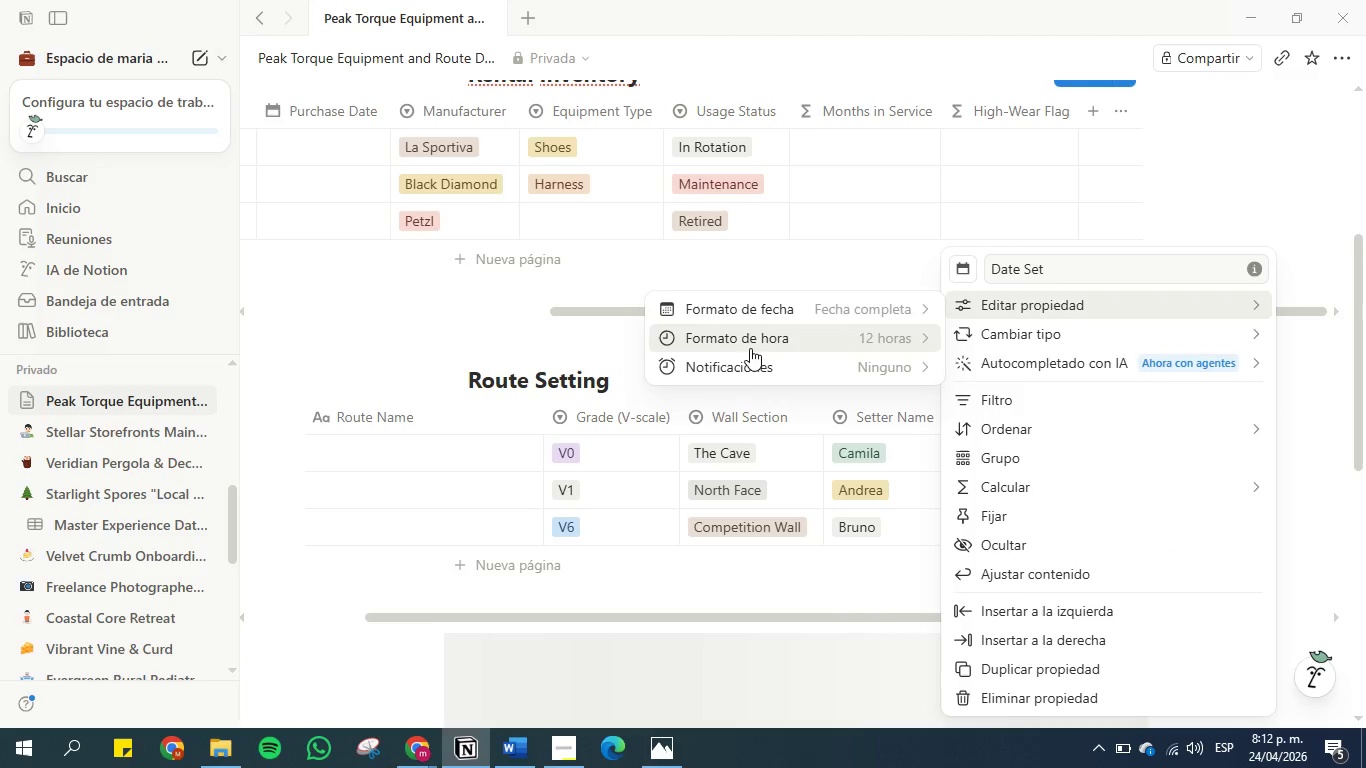 
left_click([757, 308])
 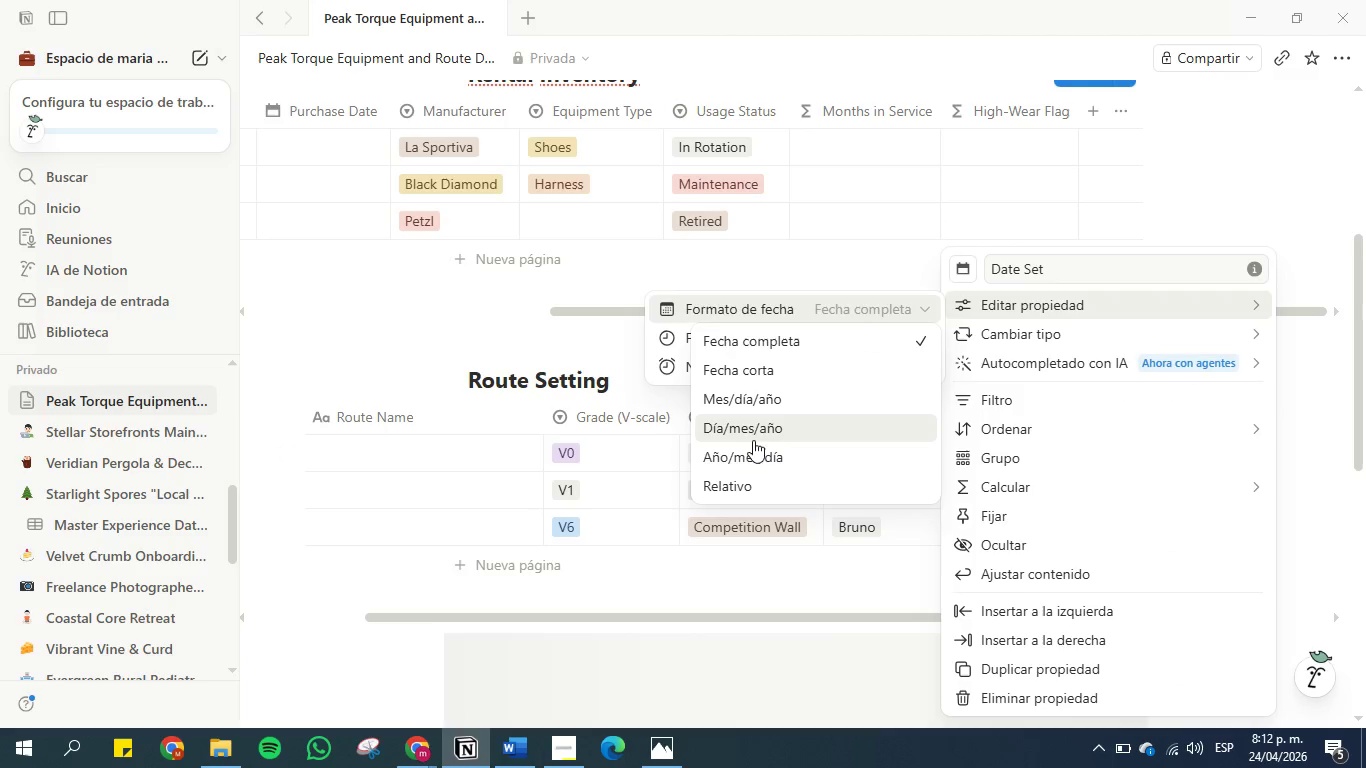 
left_click([755, 432])
 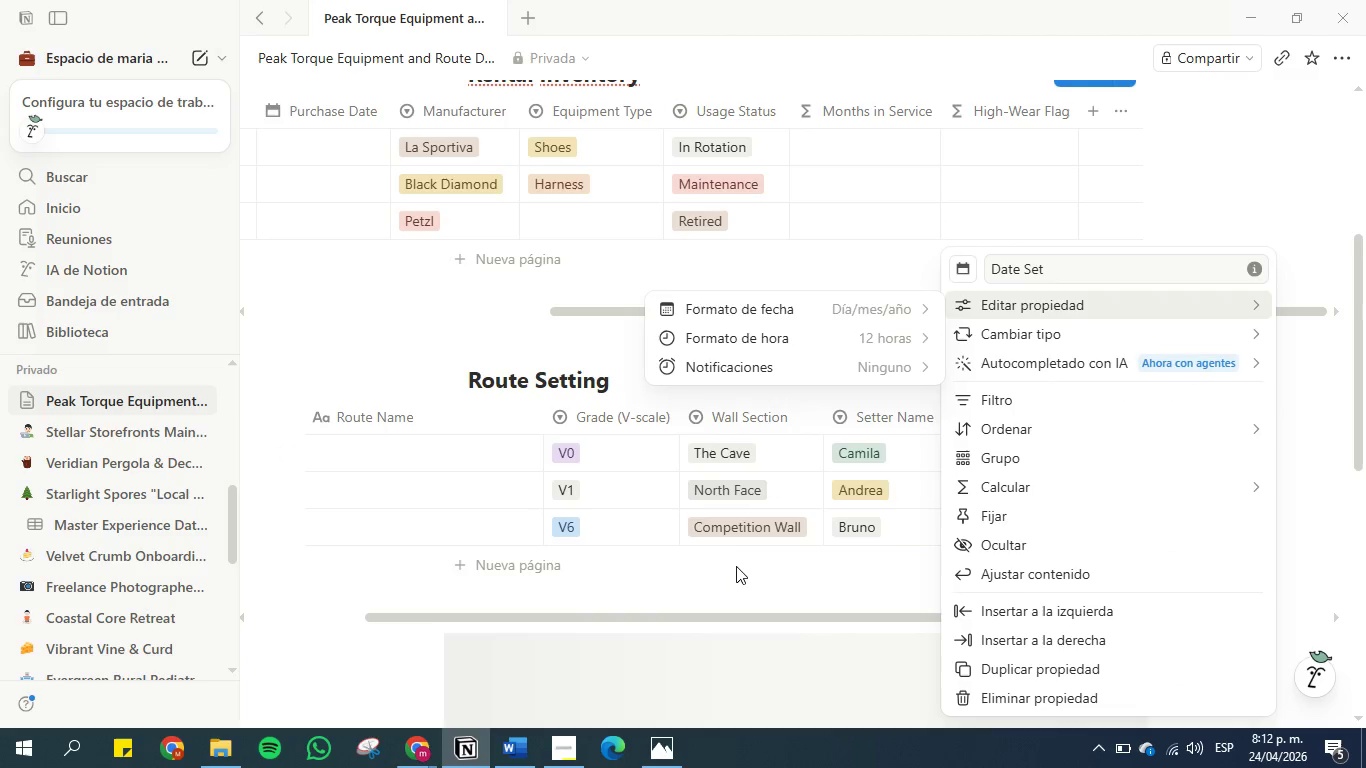 
left_click([736, 572])
 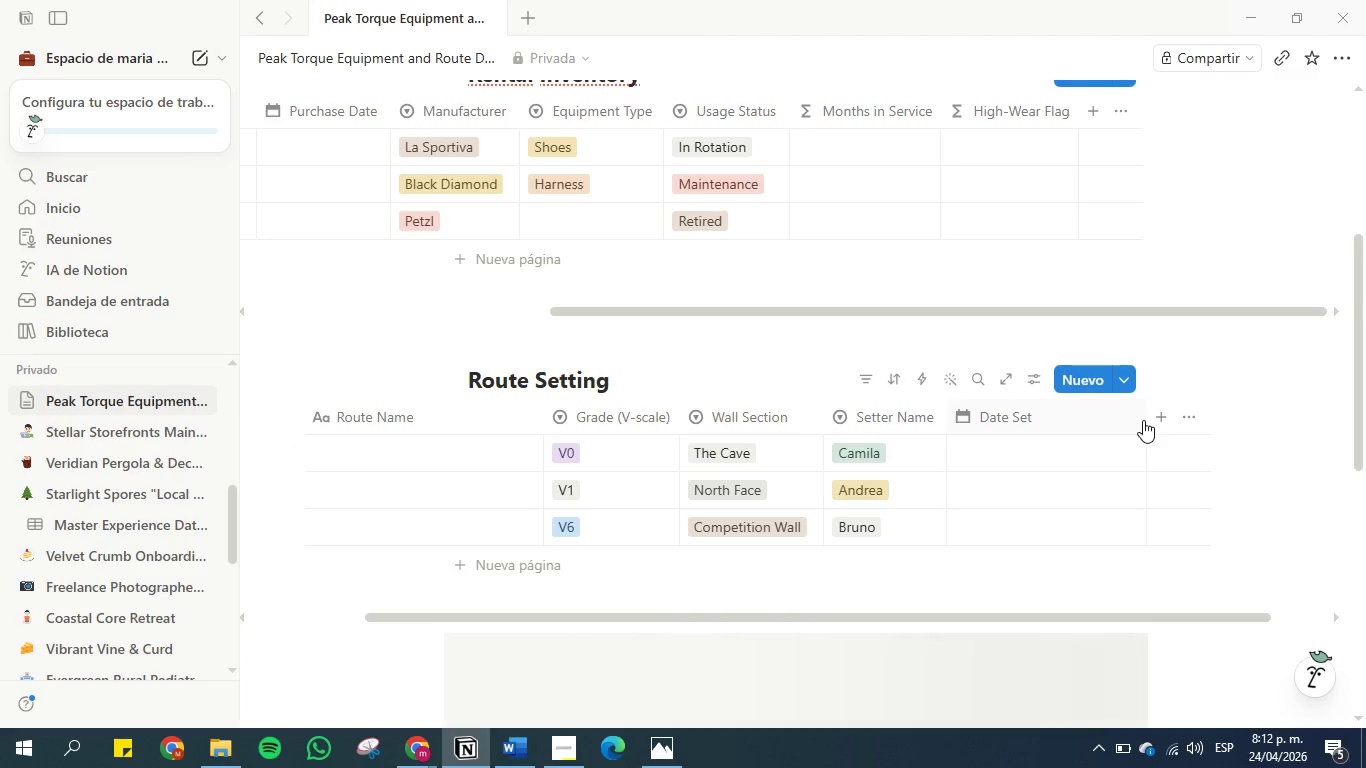 
left_click_drag(start_coordinate=[1144, 420], to_coordinate=[1046, 420])
 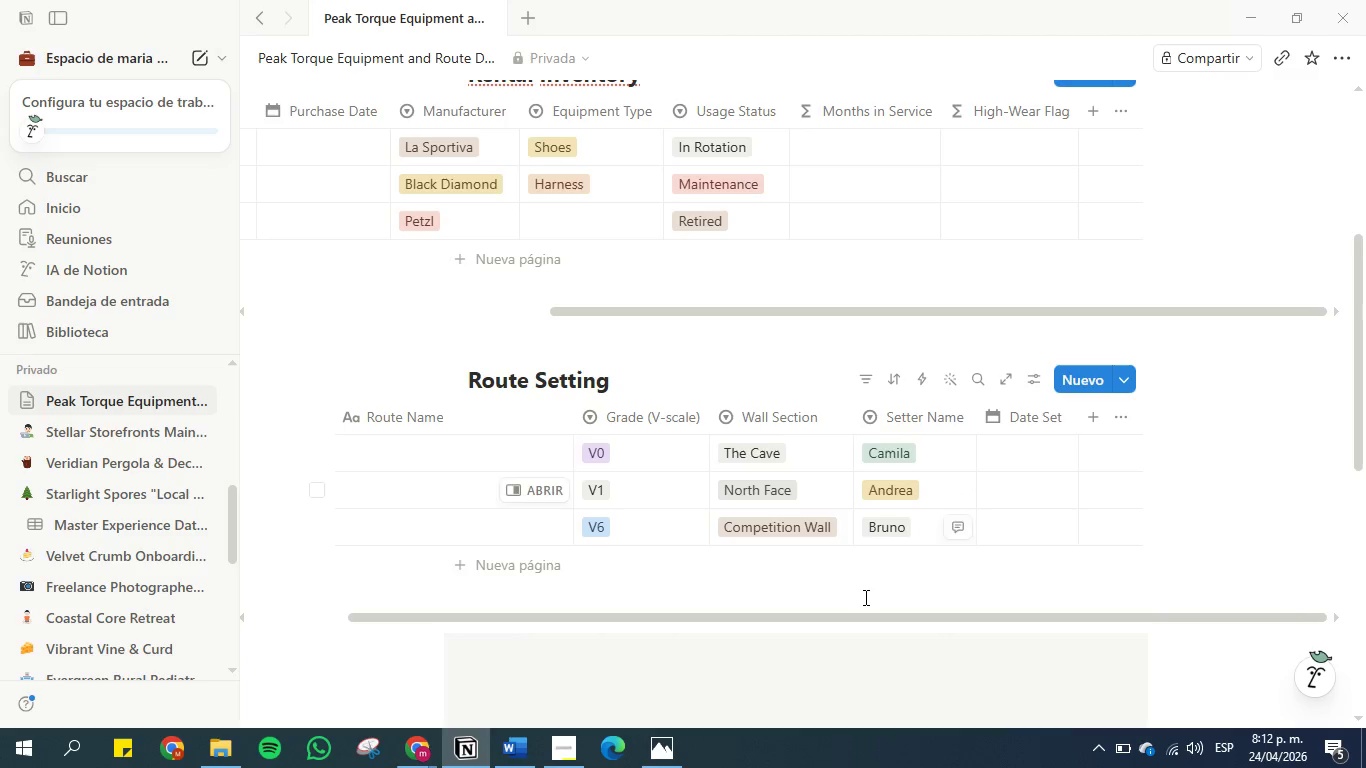 
left_click([864, 597])
 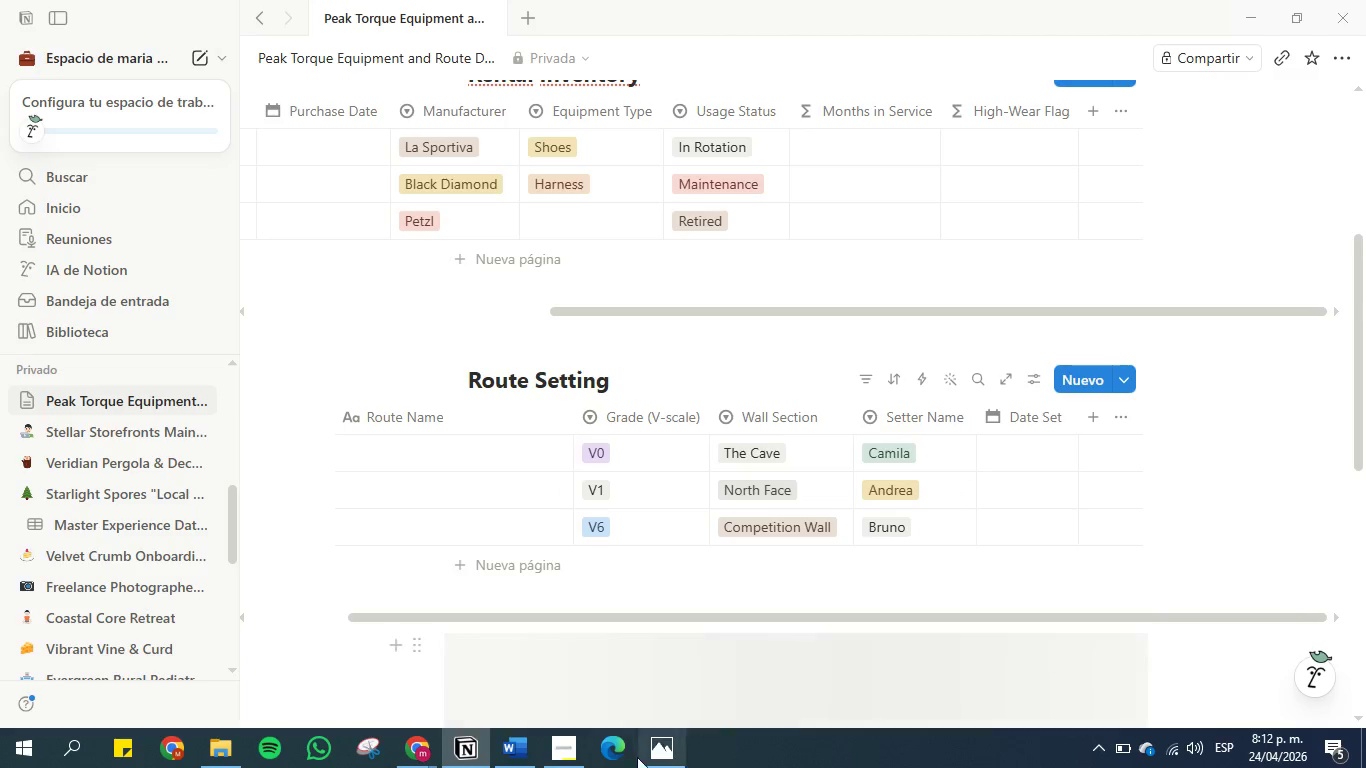 
left_click([494, 748])
 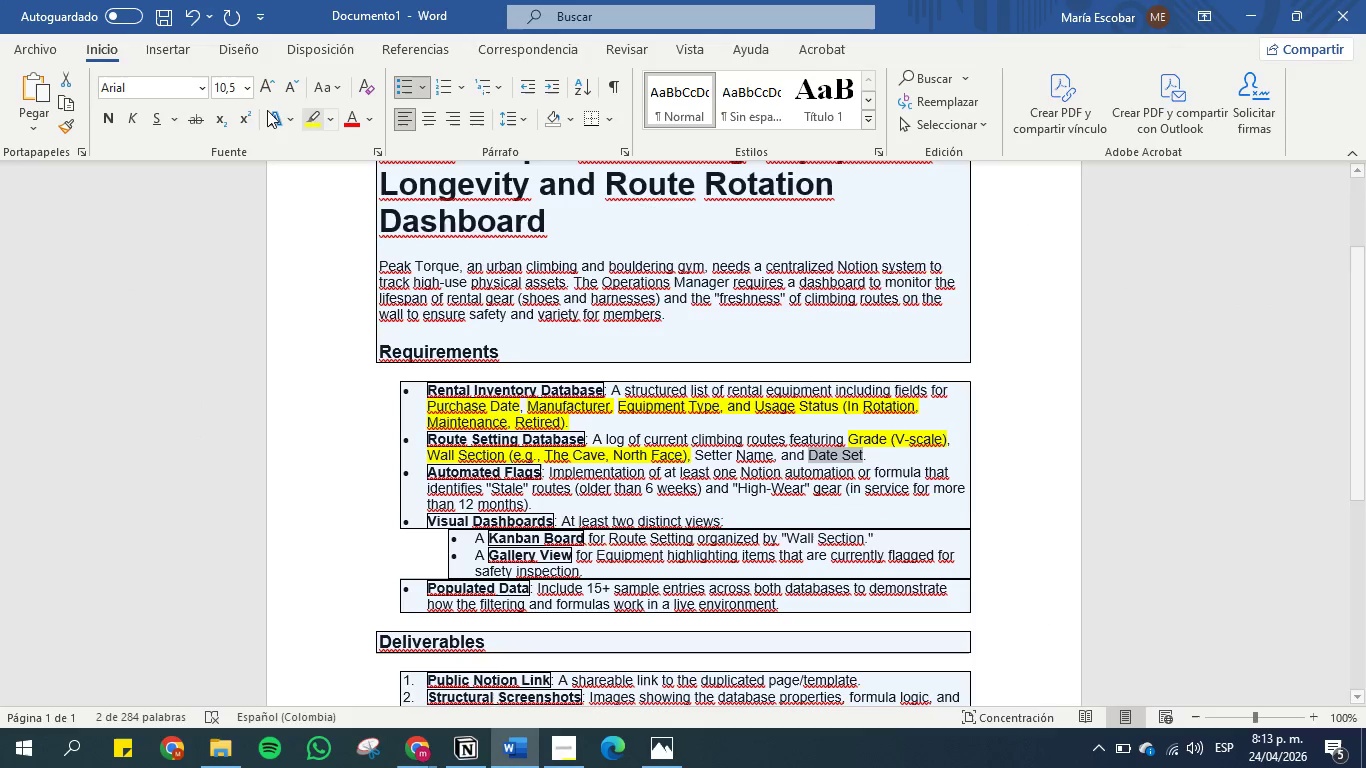 
left_click([313, 116])
 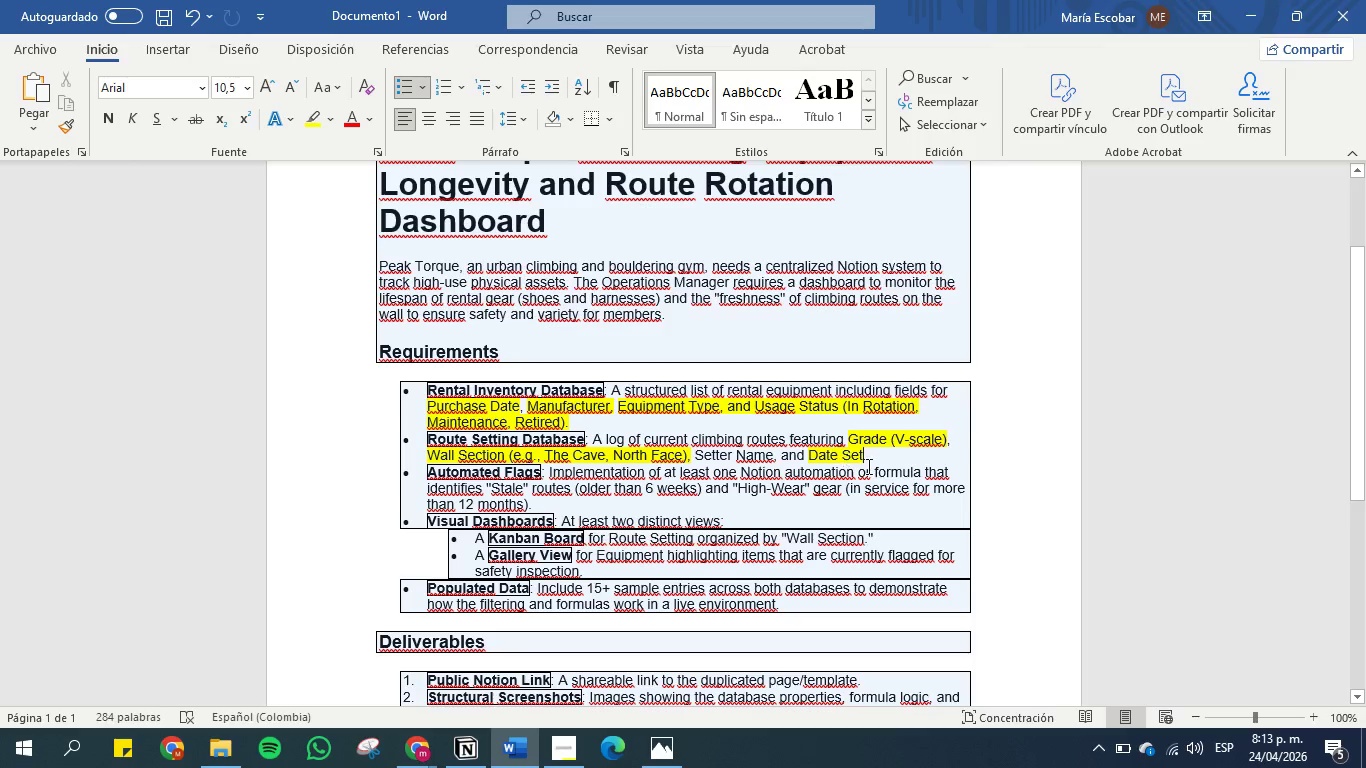 
left_click_drag(start_coordinate=[871, 449], to_coordinate=[665, 453])
 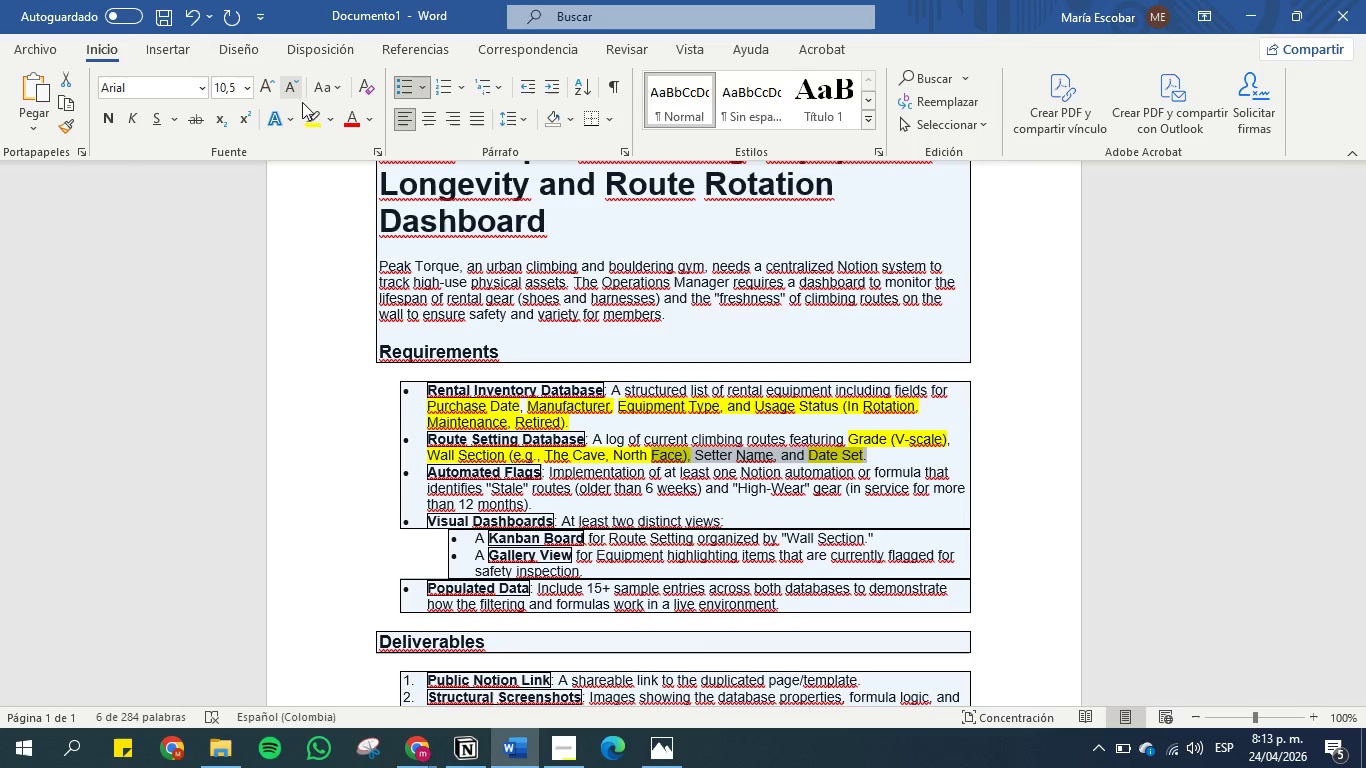 
left_click([307, 113])
 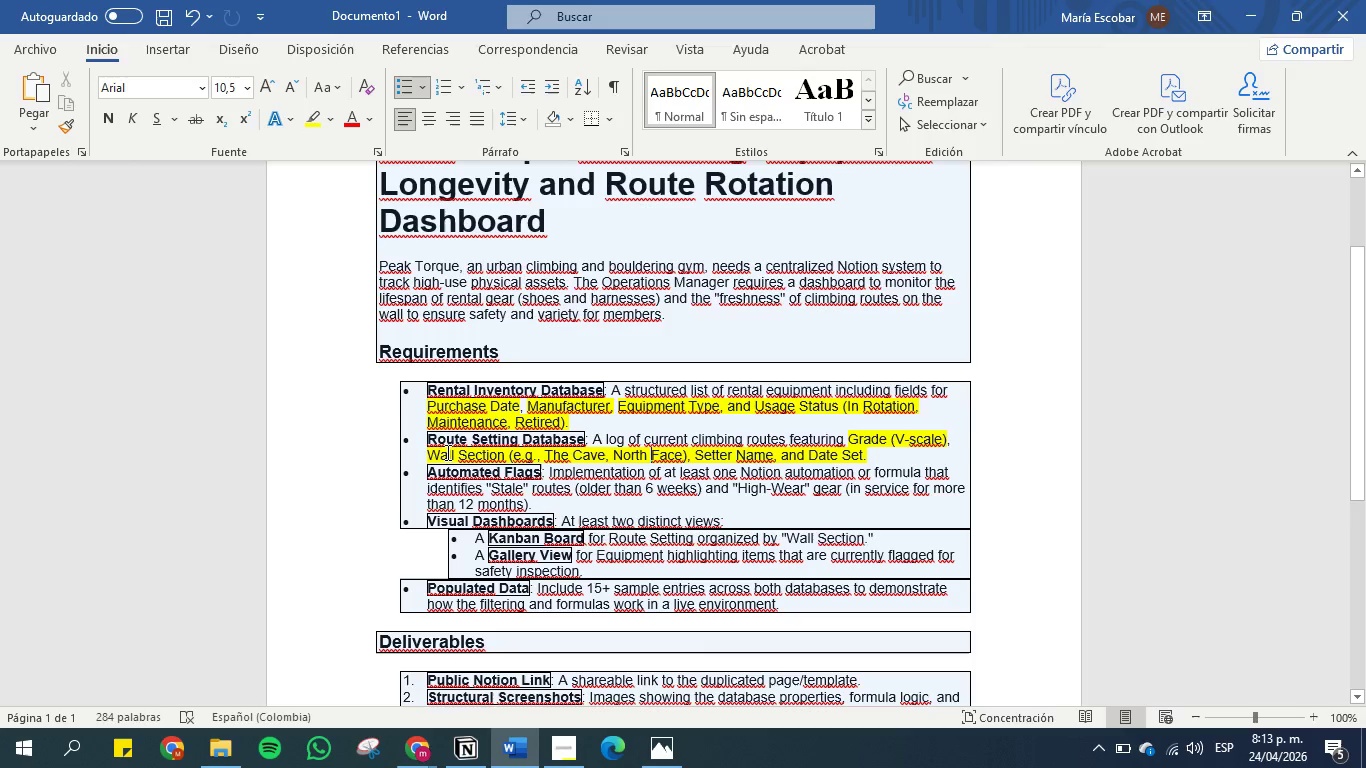 
left_click_drag(start_coordinate=[428, 441], to_coordinate=[845, 434])
 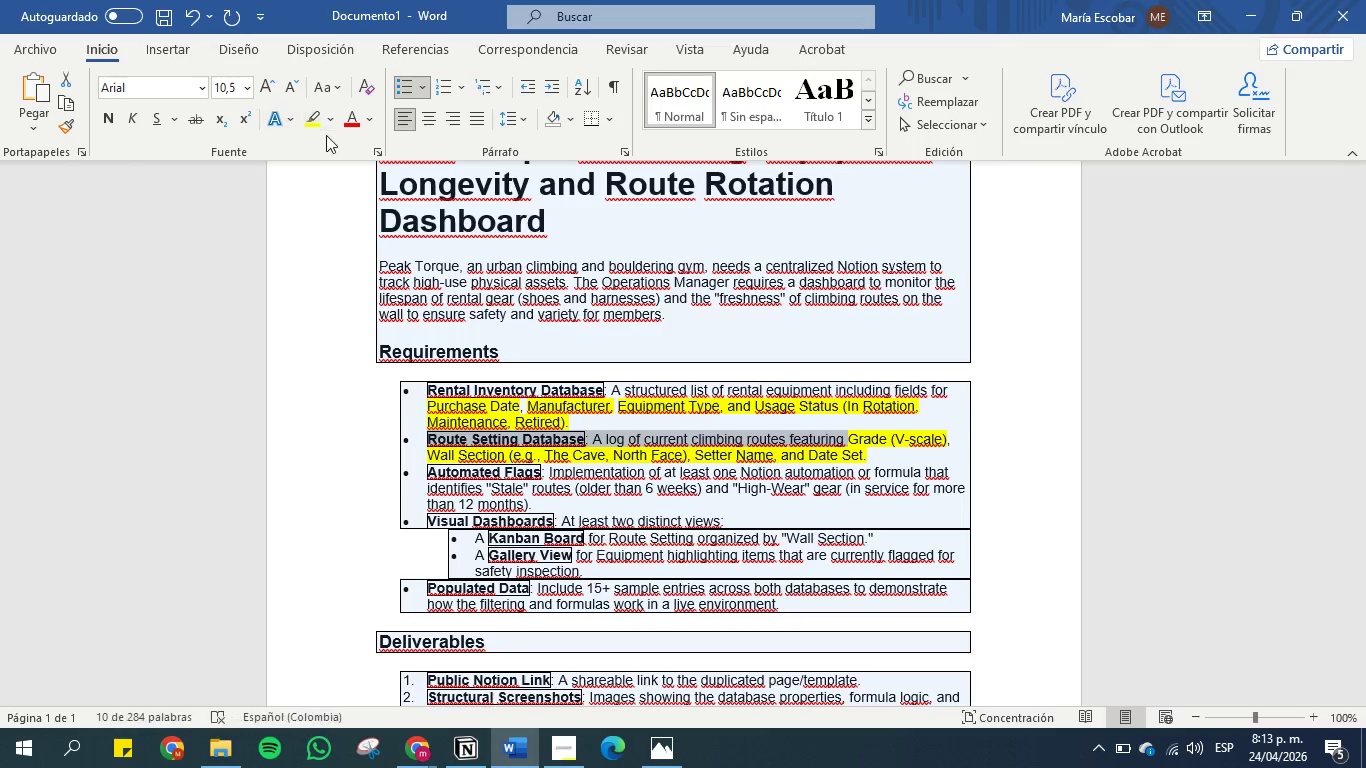 
left_click([312, 121])
 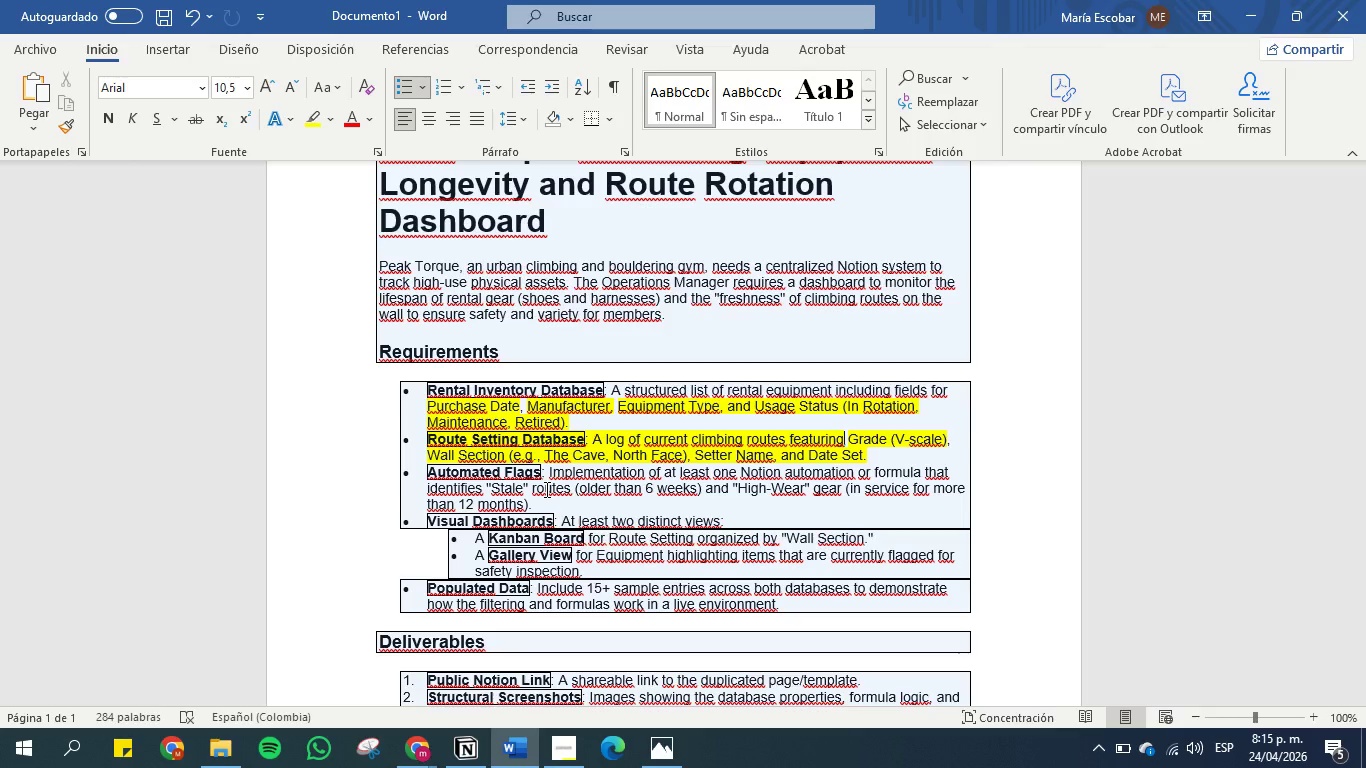 
wait(118.02)
 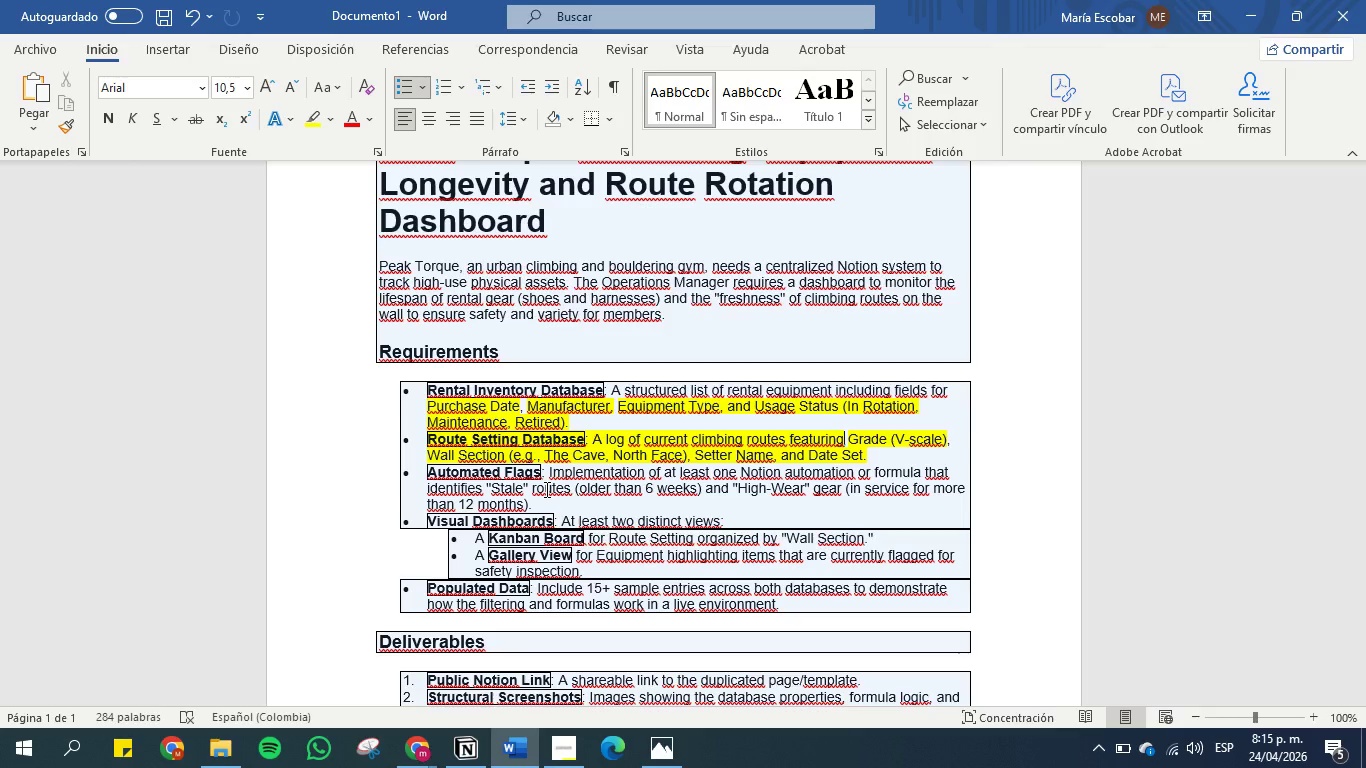 
left_click([519, 762])
 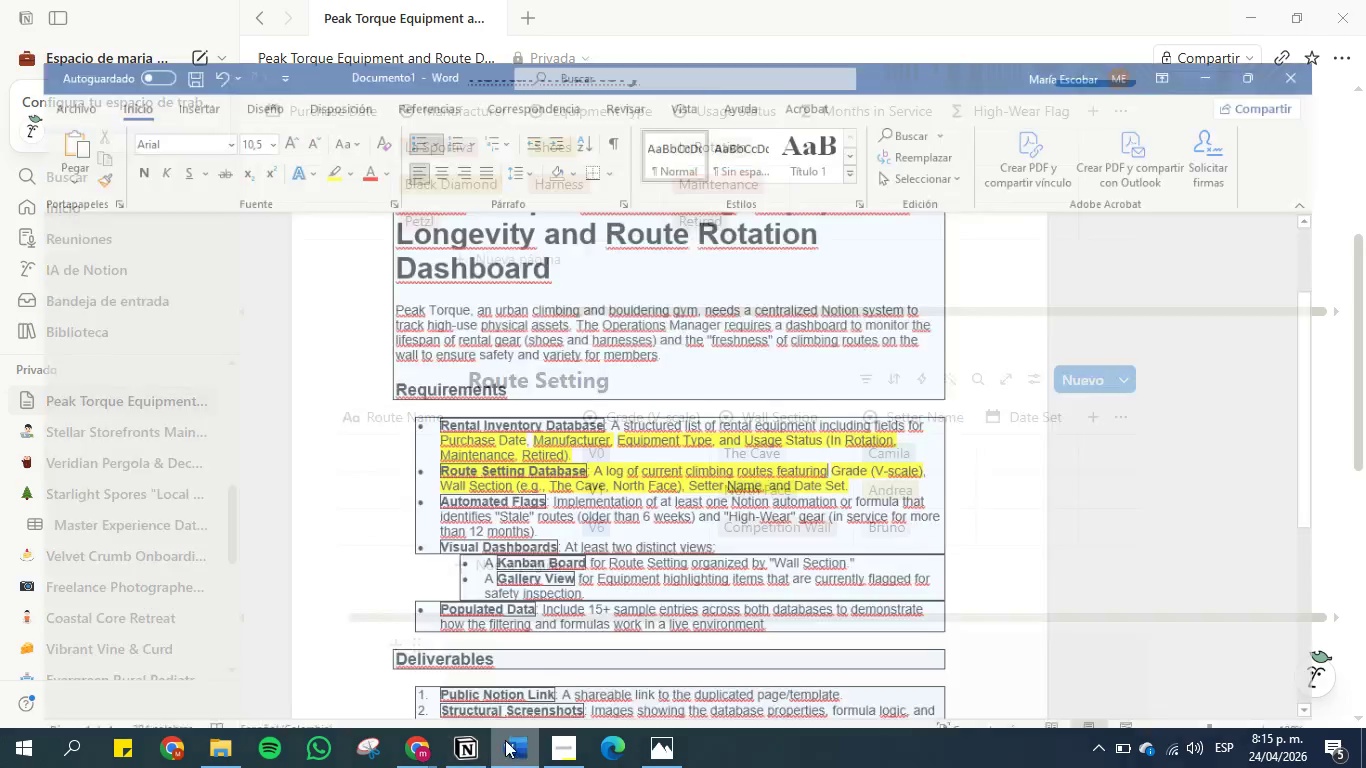 
scroll: coordinate [509, 532], scroll_direction: down, amount: 2.0